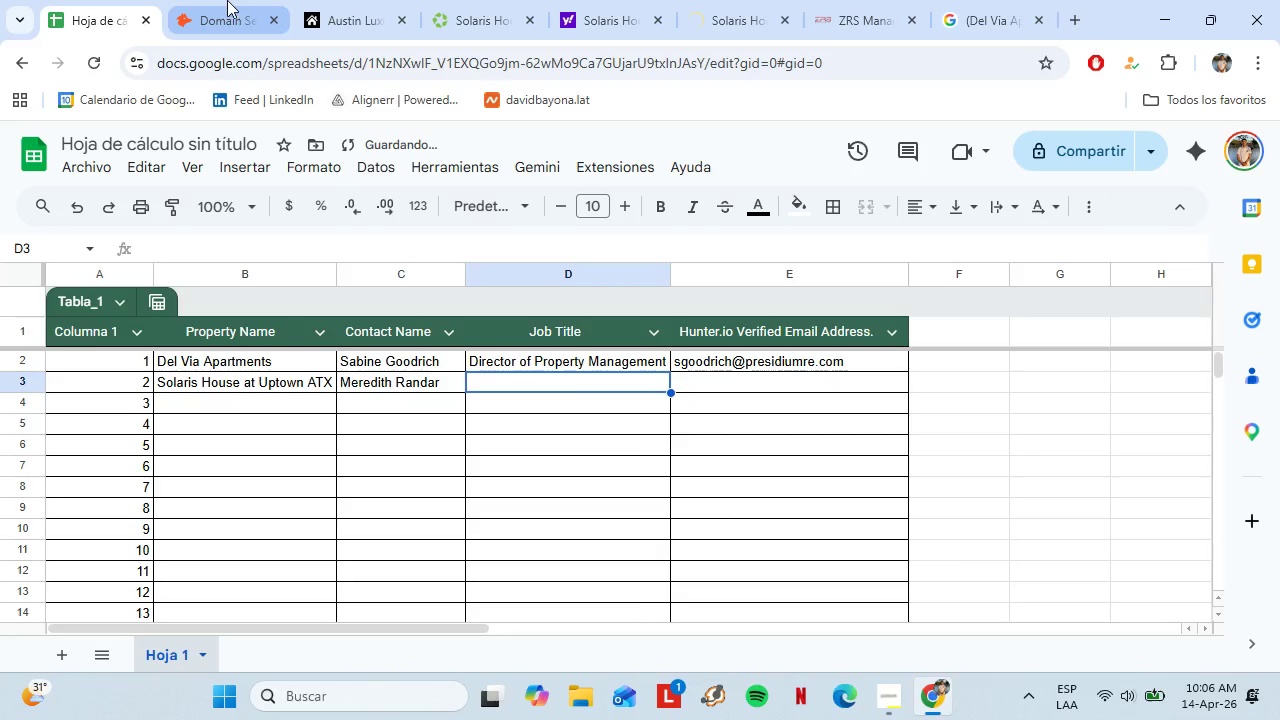 
left_click([227, 0])
 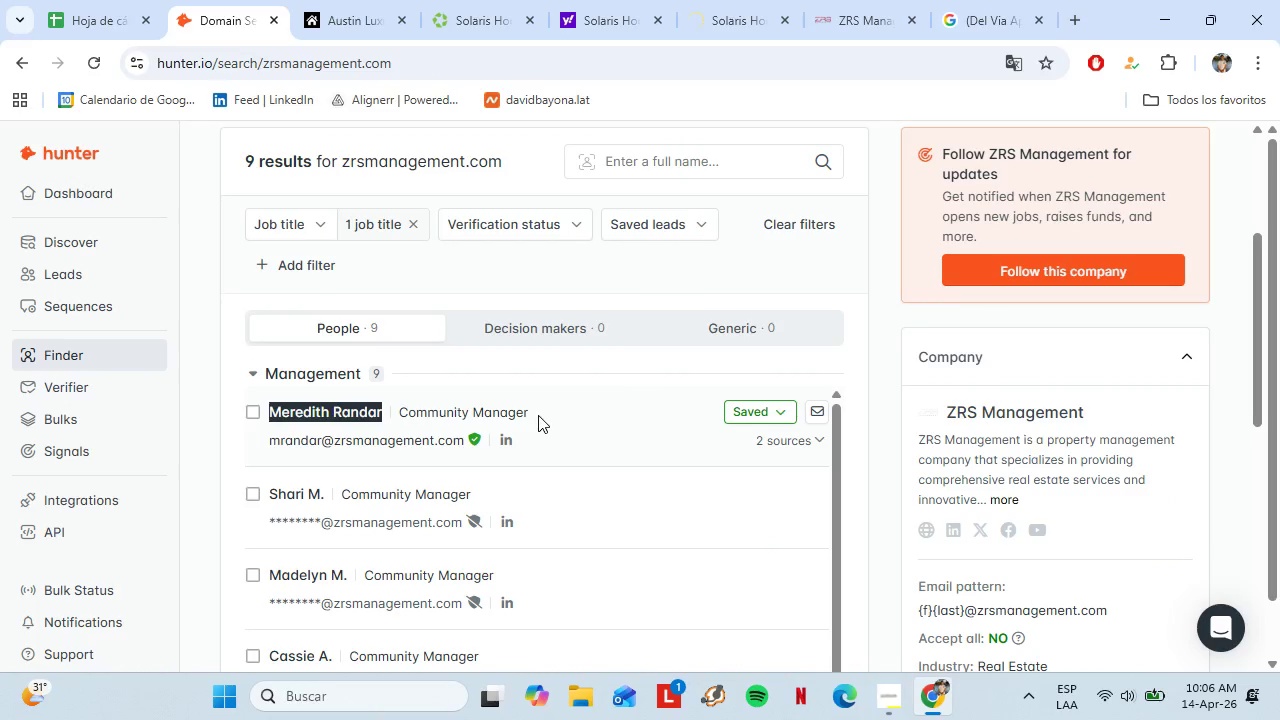 
left_click_drag(start_coordinate=[536, 415], to_coordinate=[401, 416])
 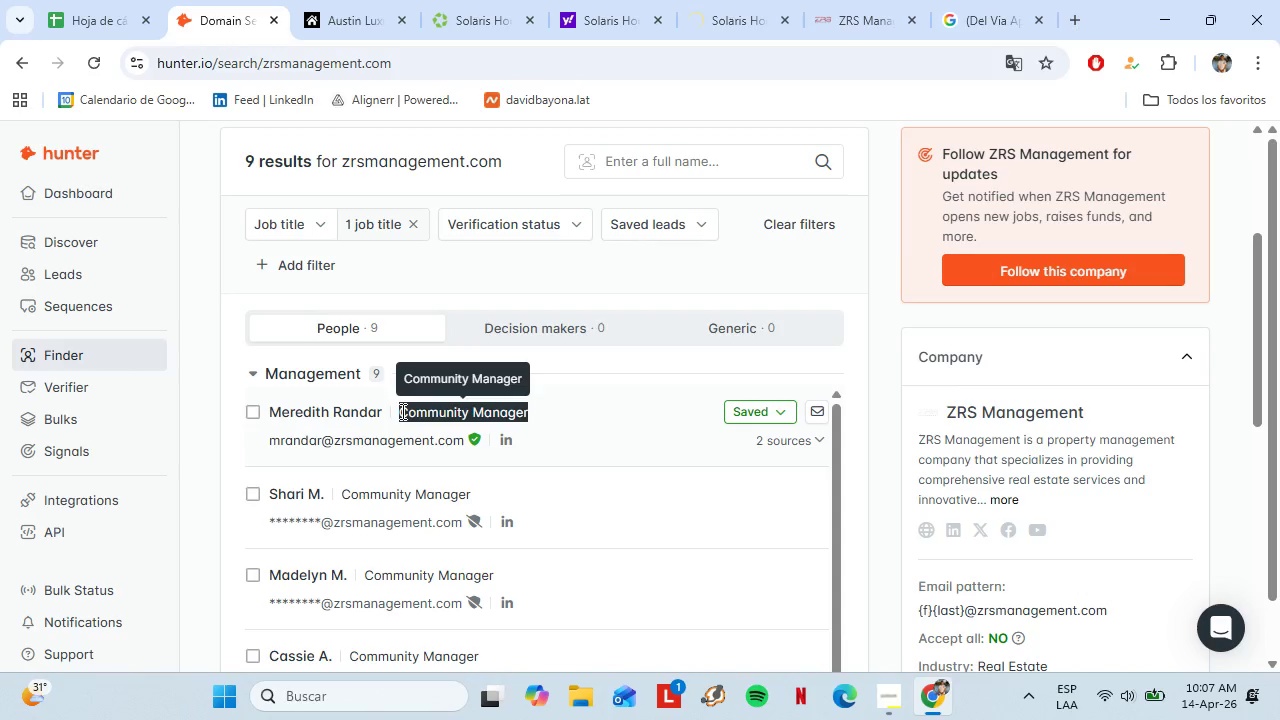 
key(Control+C)
 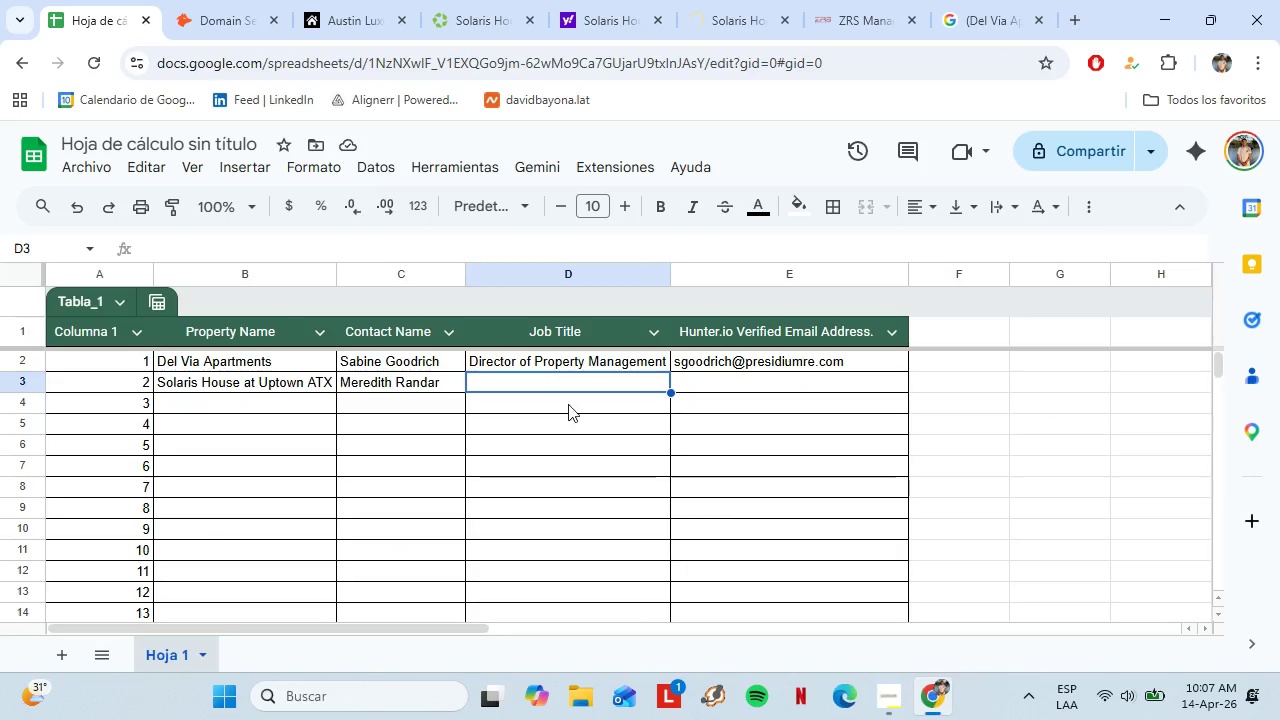 
key(Control+Shift+V)
 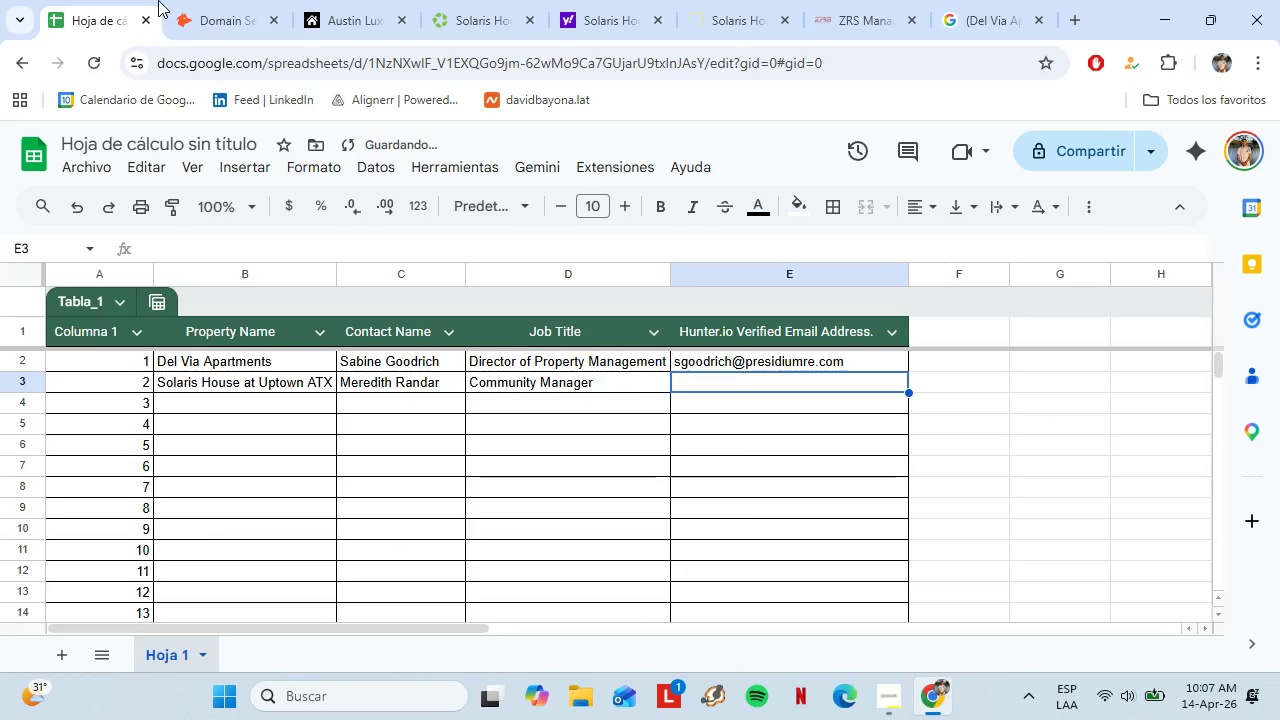 
left_click([173, 0])
 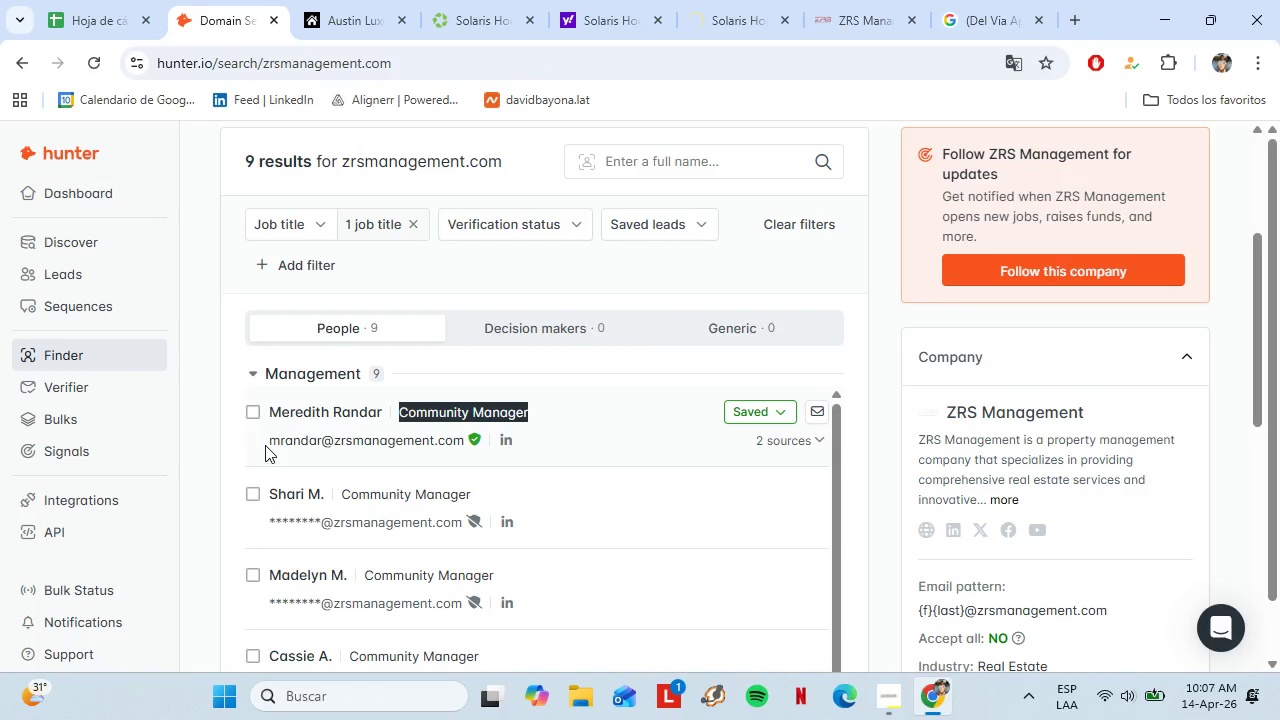 
left_click_drag(start_coordinate=[266, 444], to_coordinate=[465, 445])
 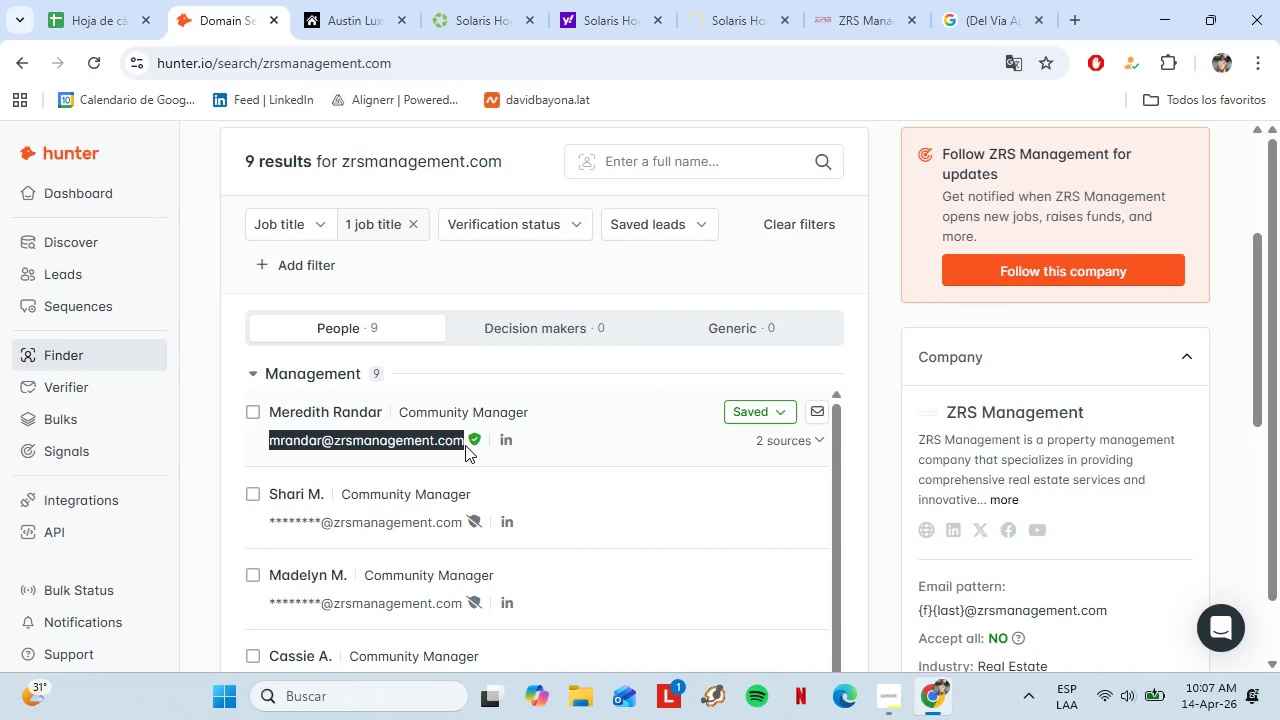 
key(Control+C)
 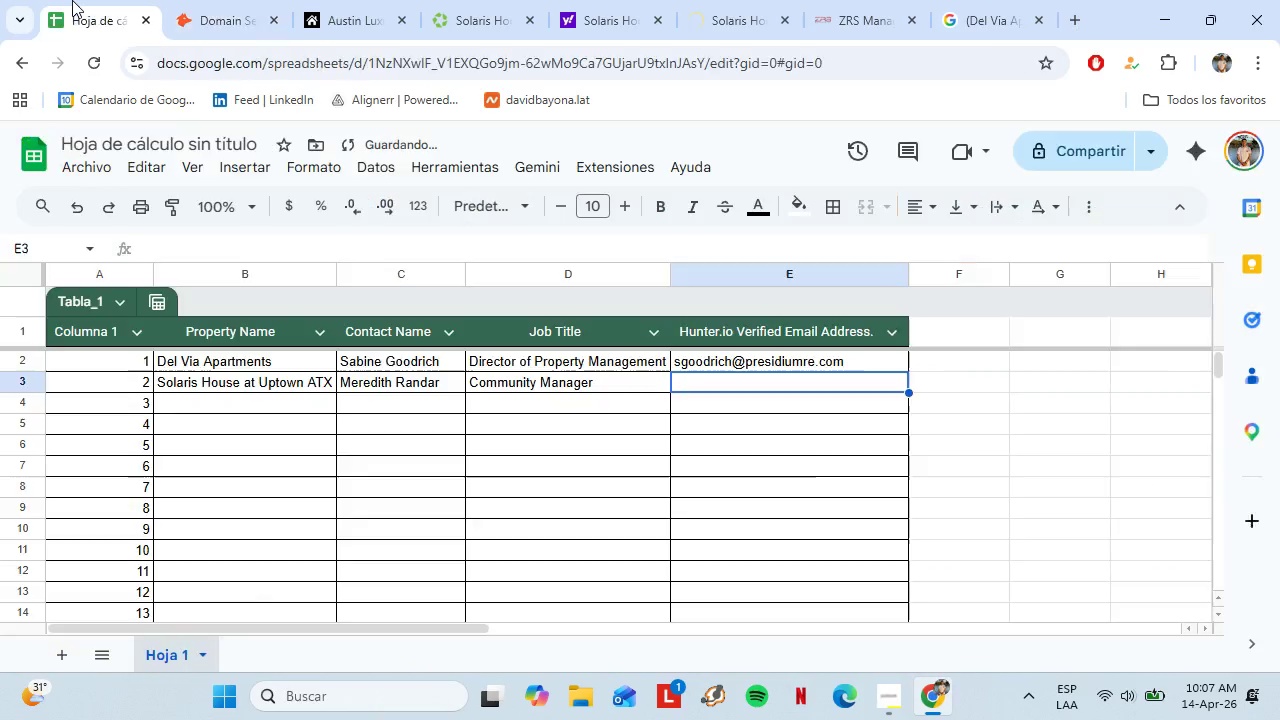 
left_click([72, 0])
 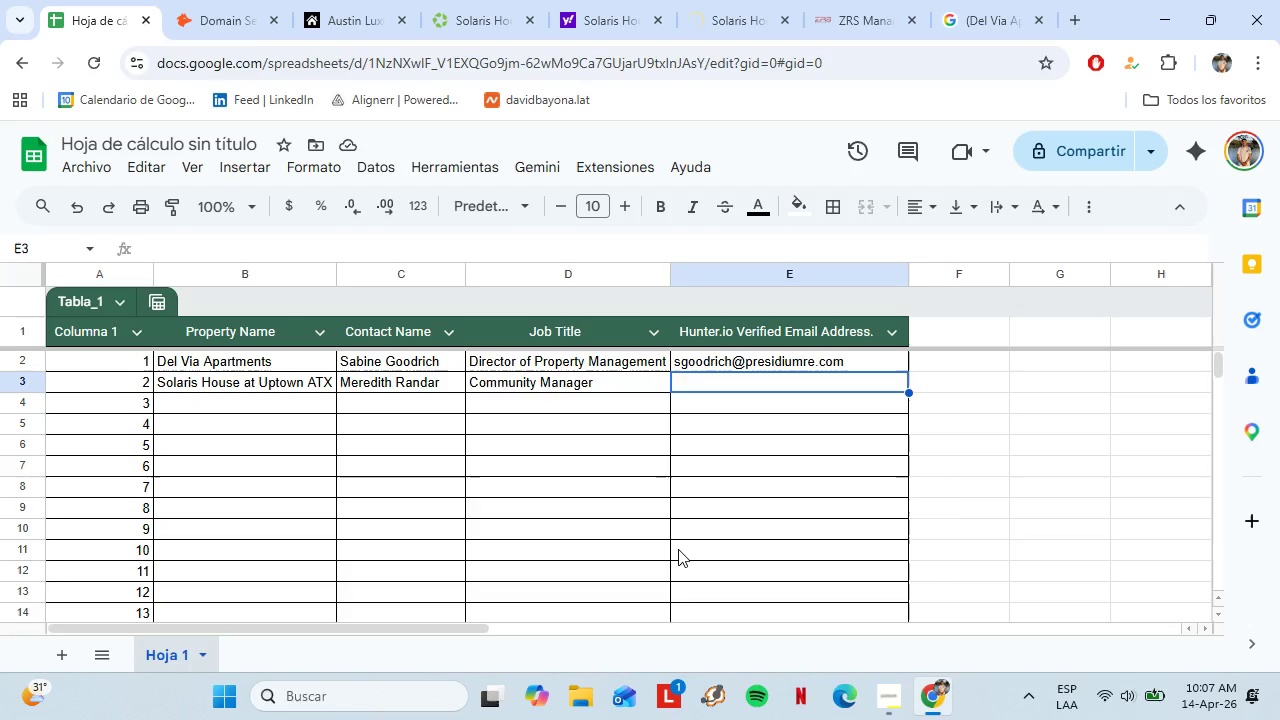 
key(Control+Shift+V)
 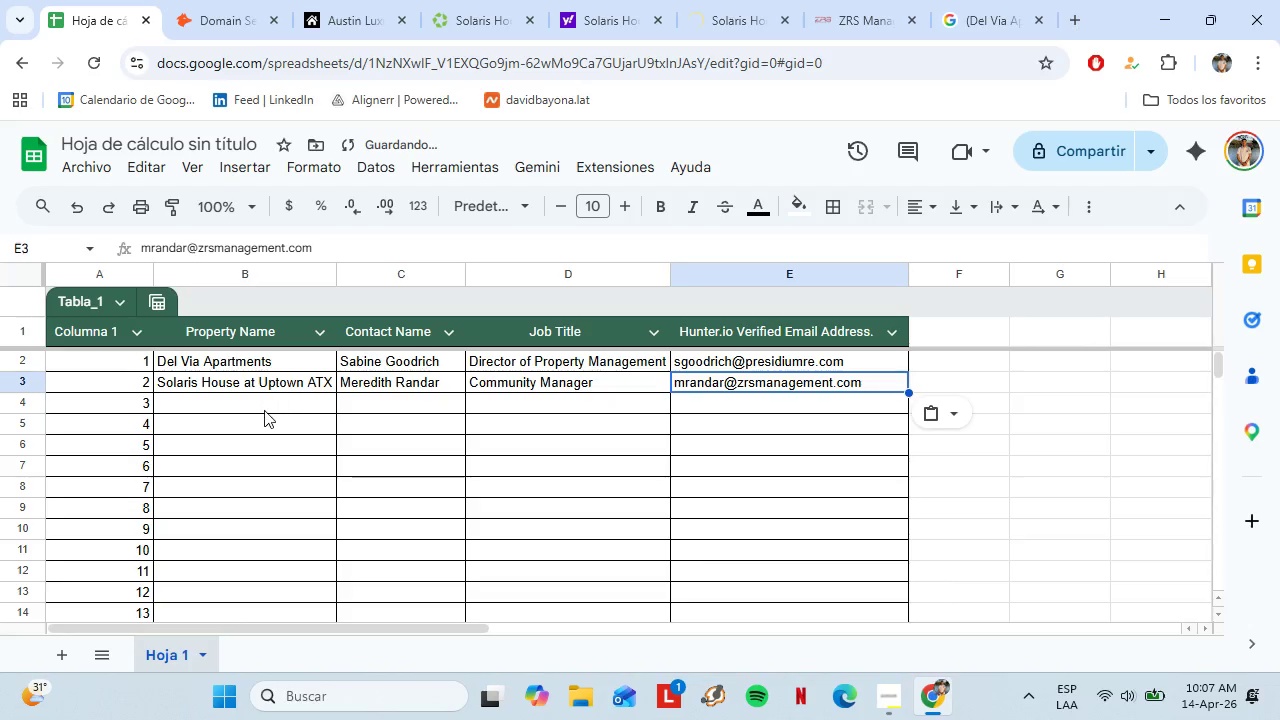 
left_click([264, 410])
 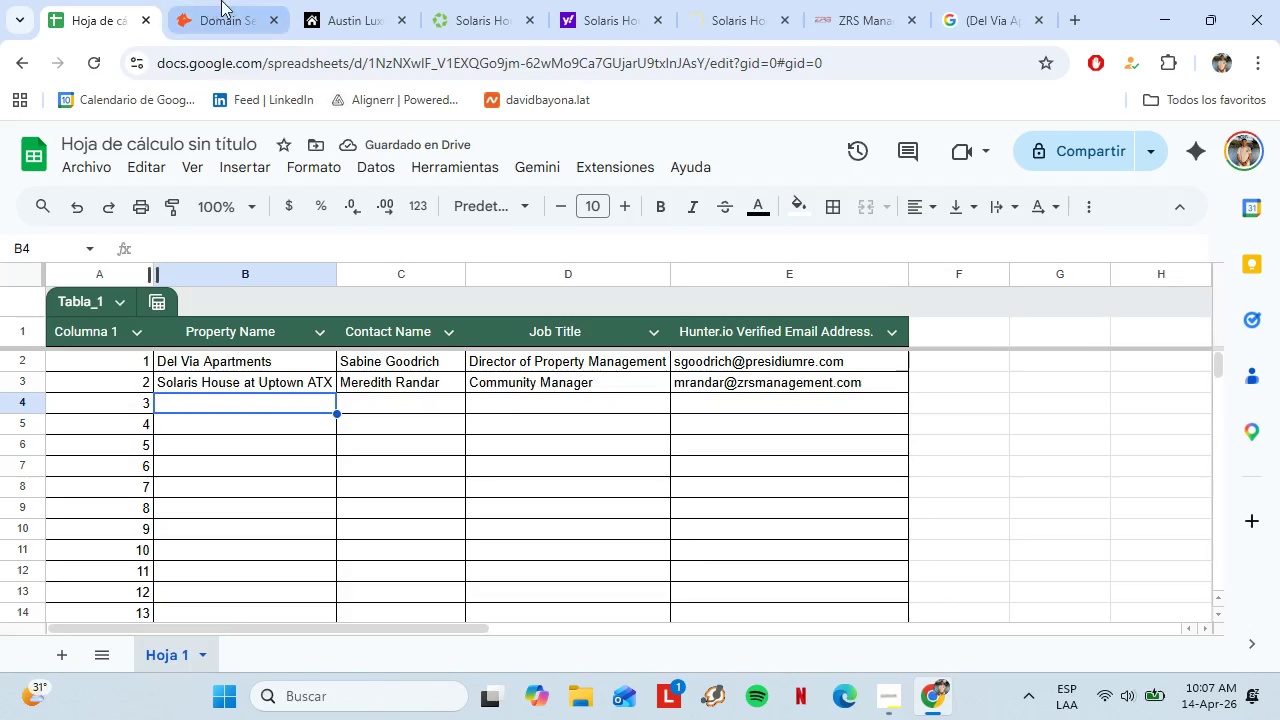 
left_click([621, 0])
 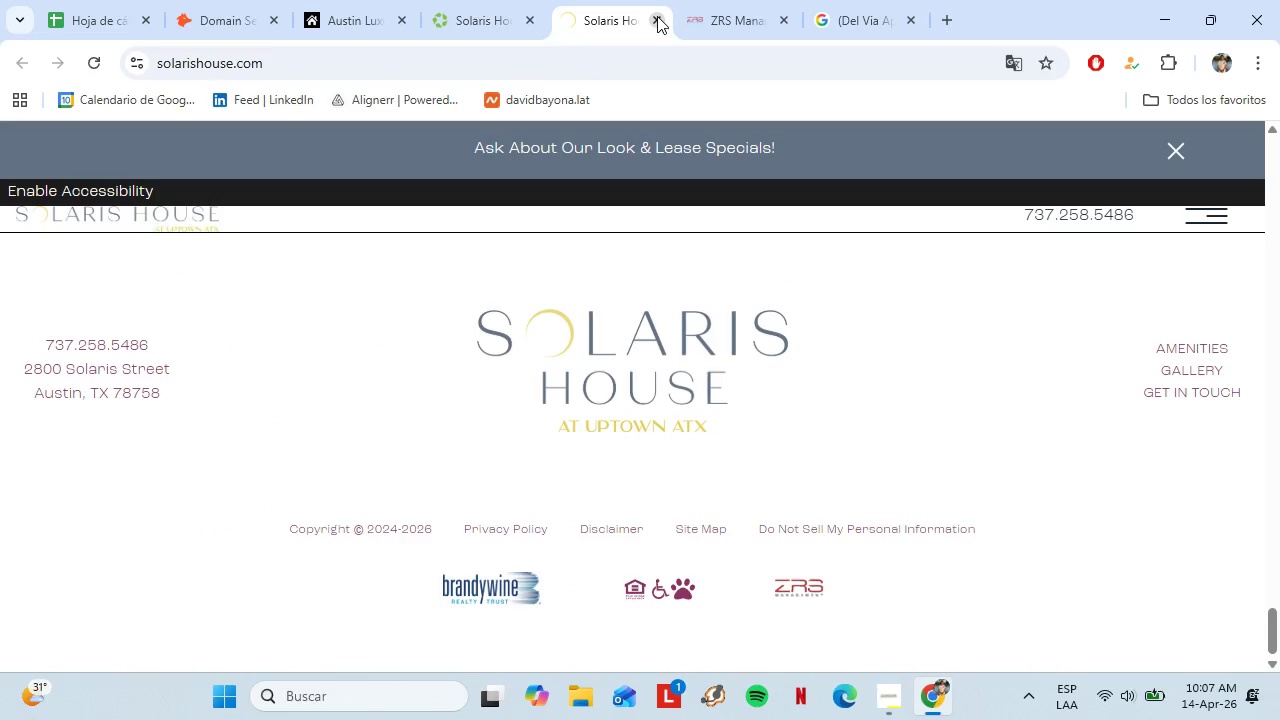 
double_click([657, 16])
 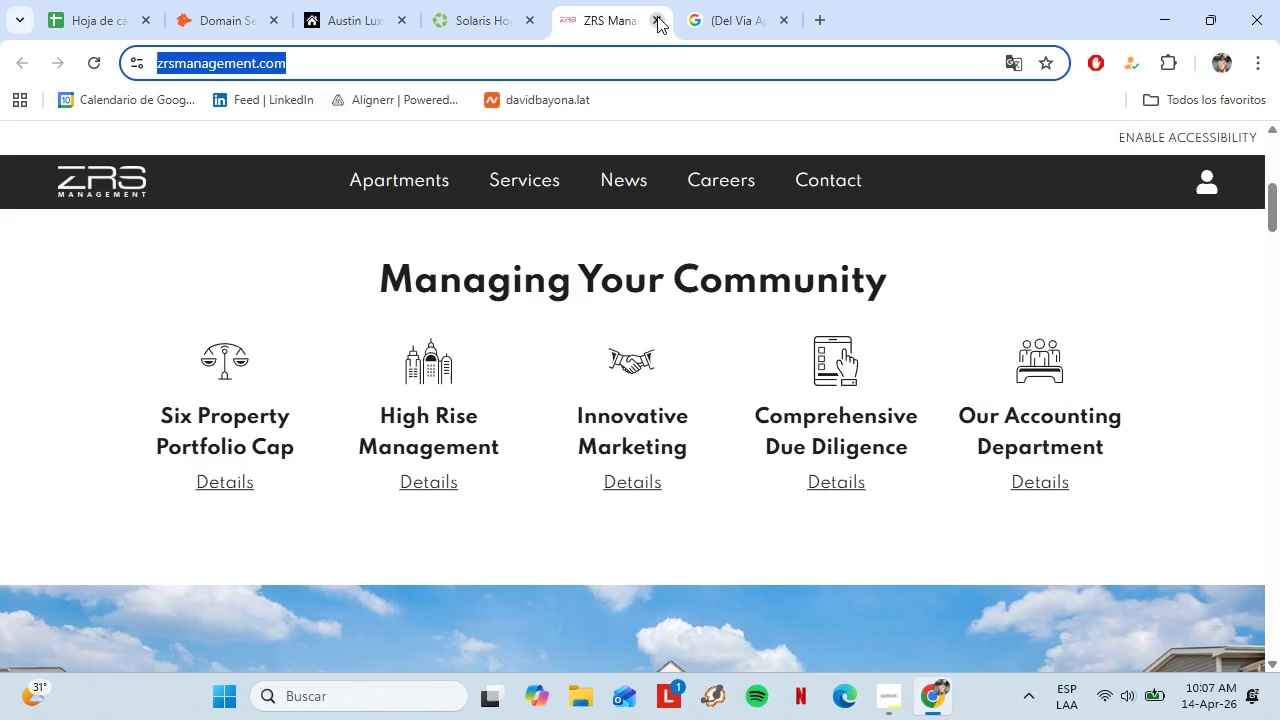 
left_click([657, 16])
 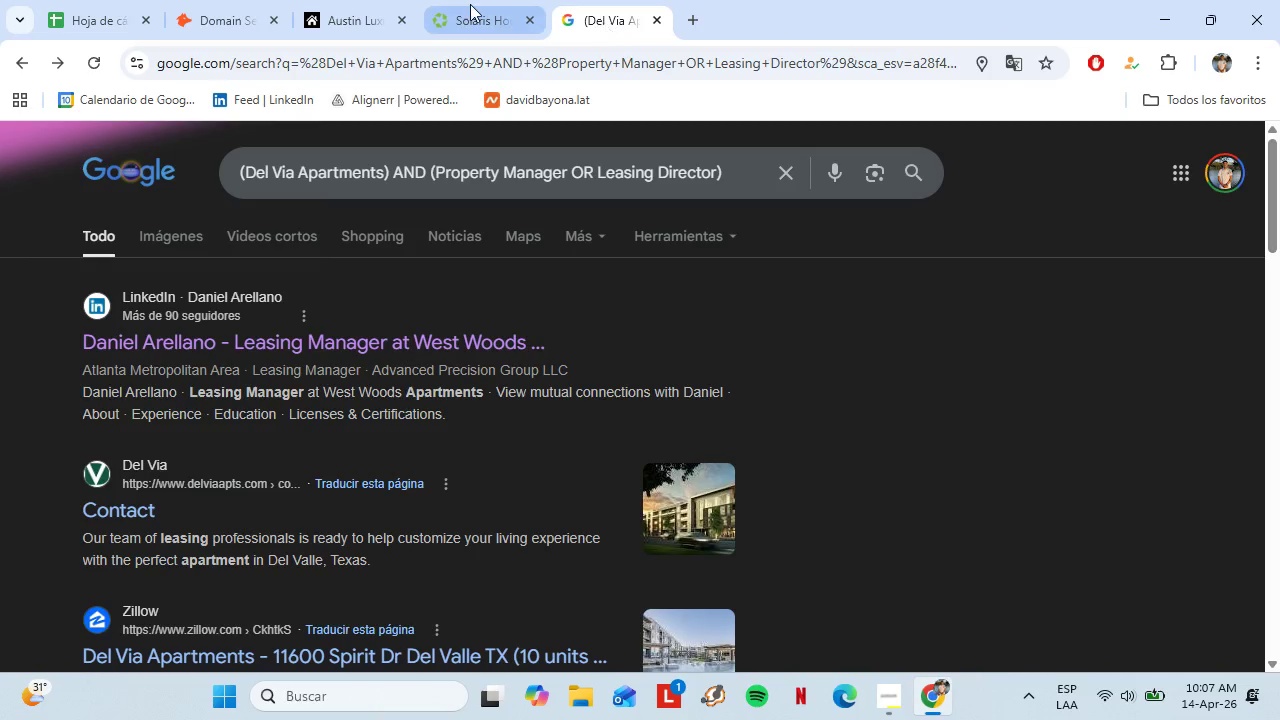 
left_click([470, 4])
 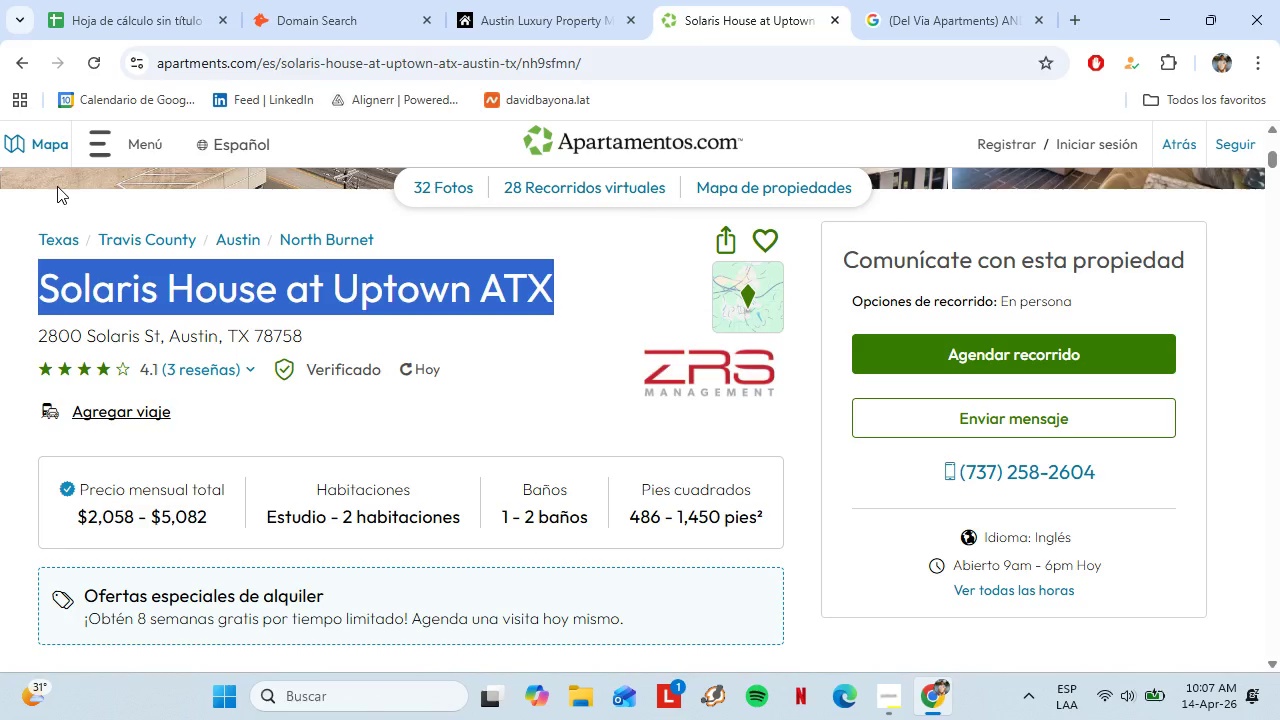 
left_click([20, 67])
 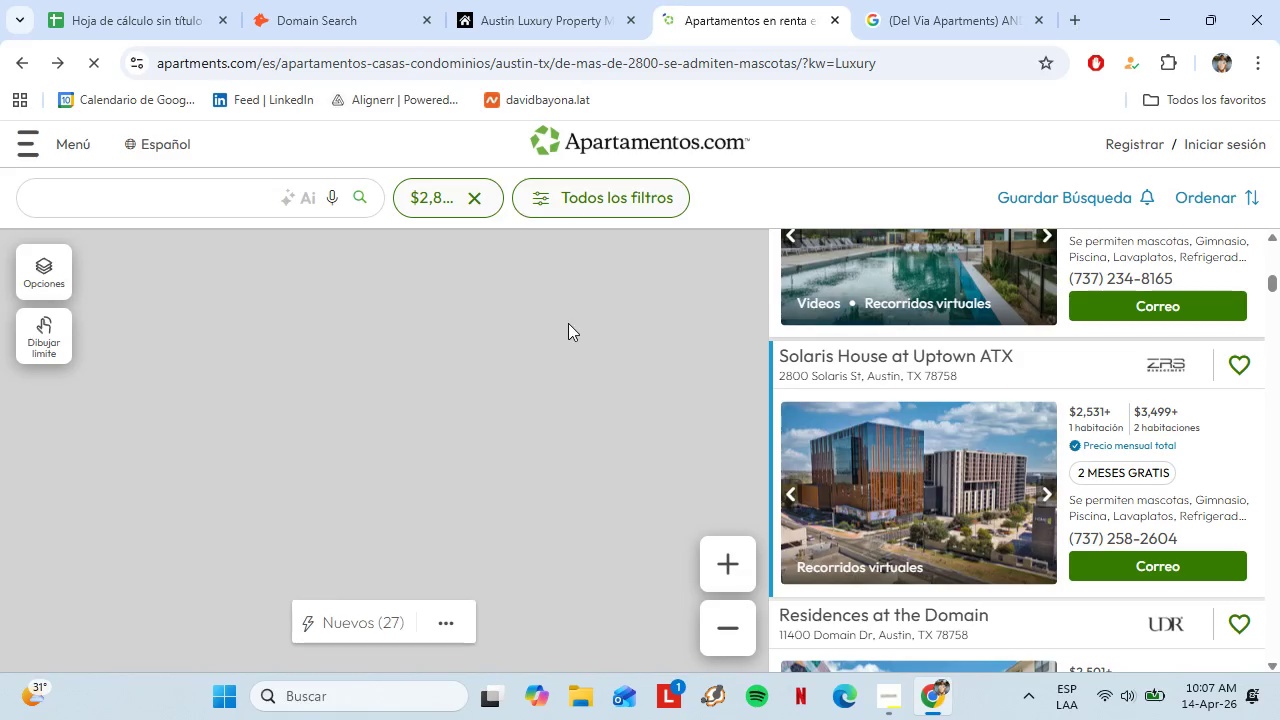 
wait(5.28)
 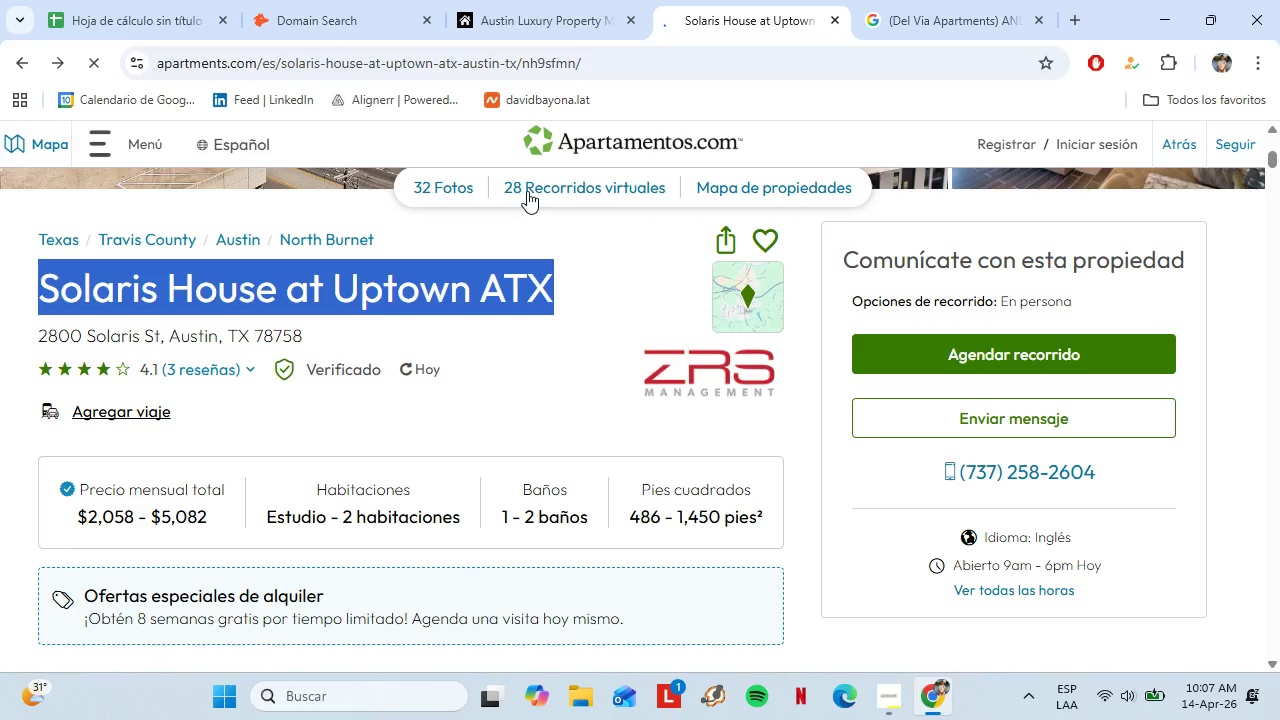 
scroll: coordinate [938, 395], scroll_direction: down, amount: 3.0
 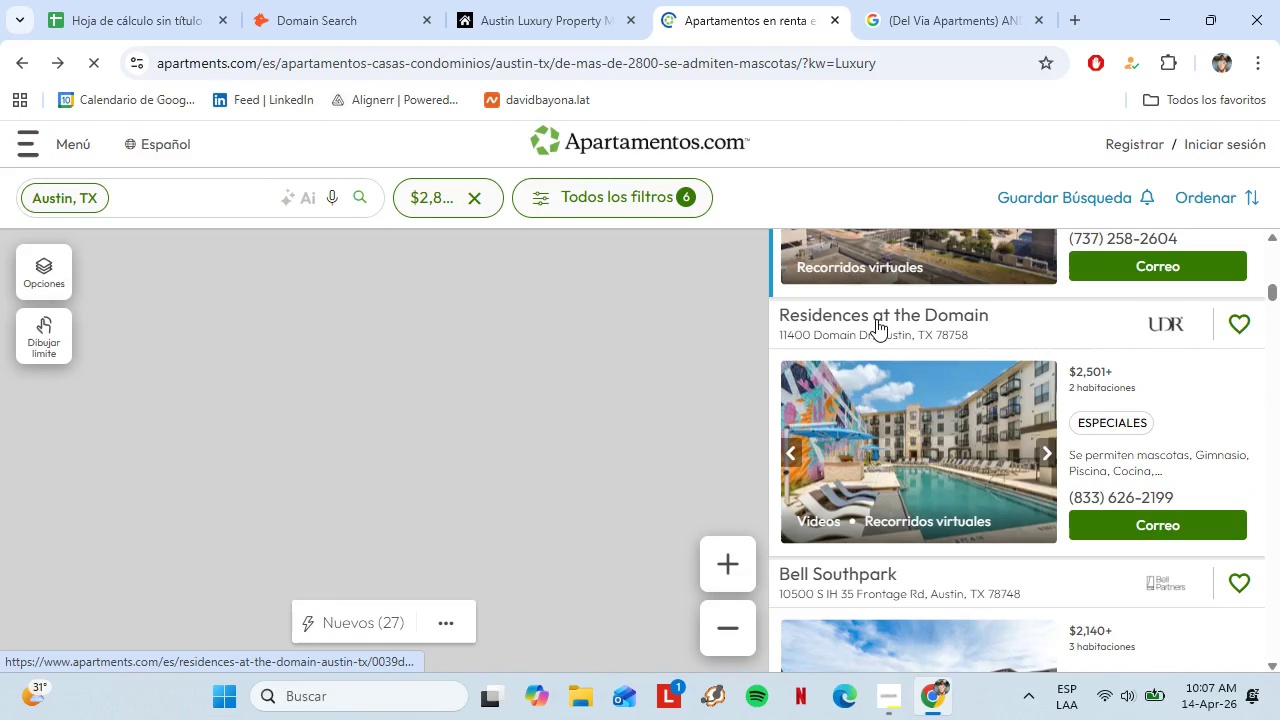 
left_click([876, 319])
 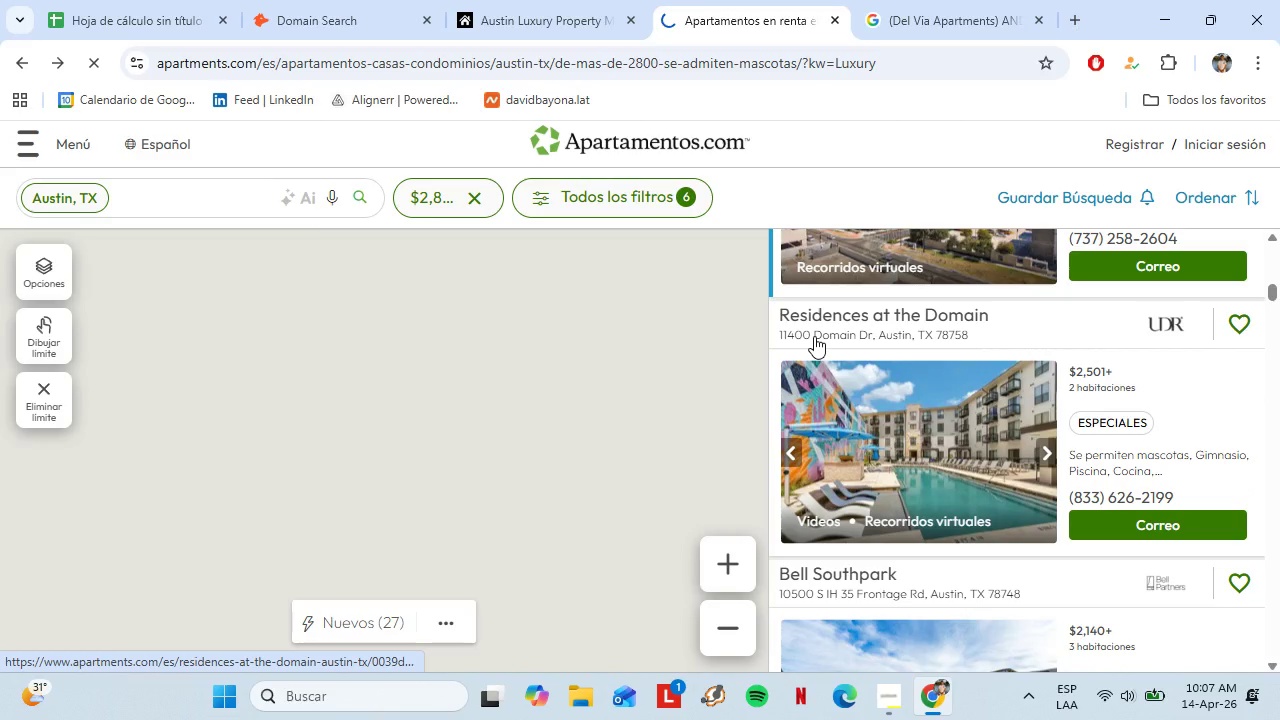 
scroll: coordinate [352, 216], scroll_direction: down, amount: 4.0
 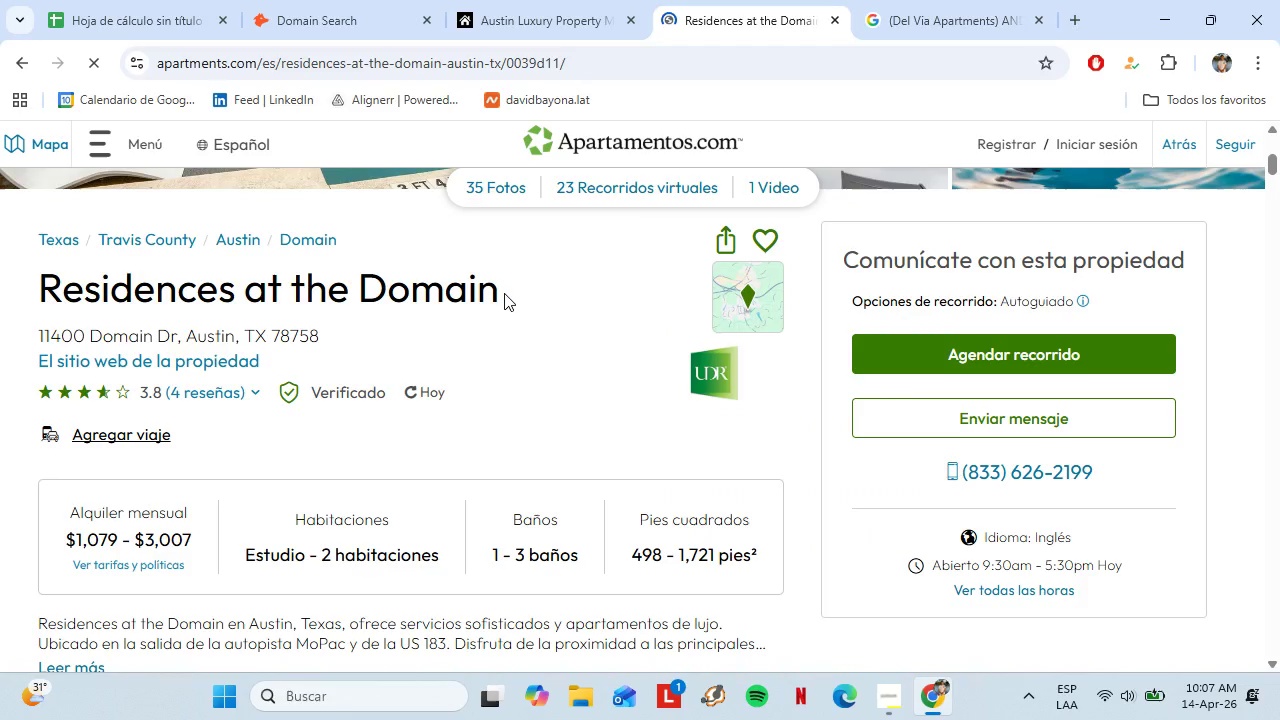 
left_click_drag(start_coordinate=[504, 293], to_coordinate=[45, 301])
 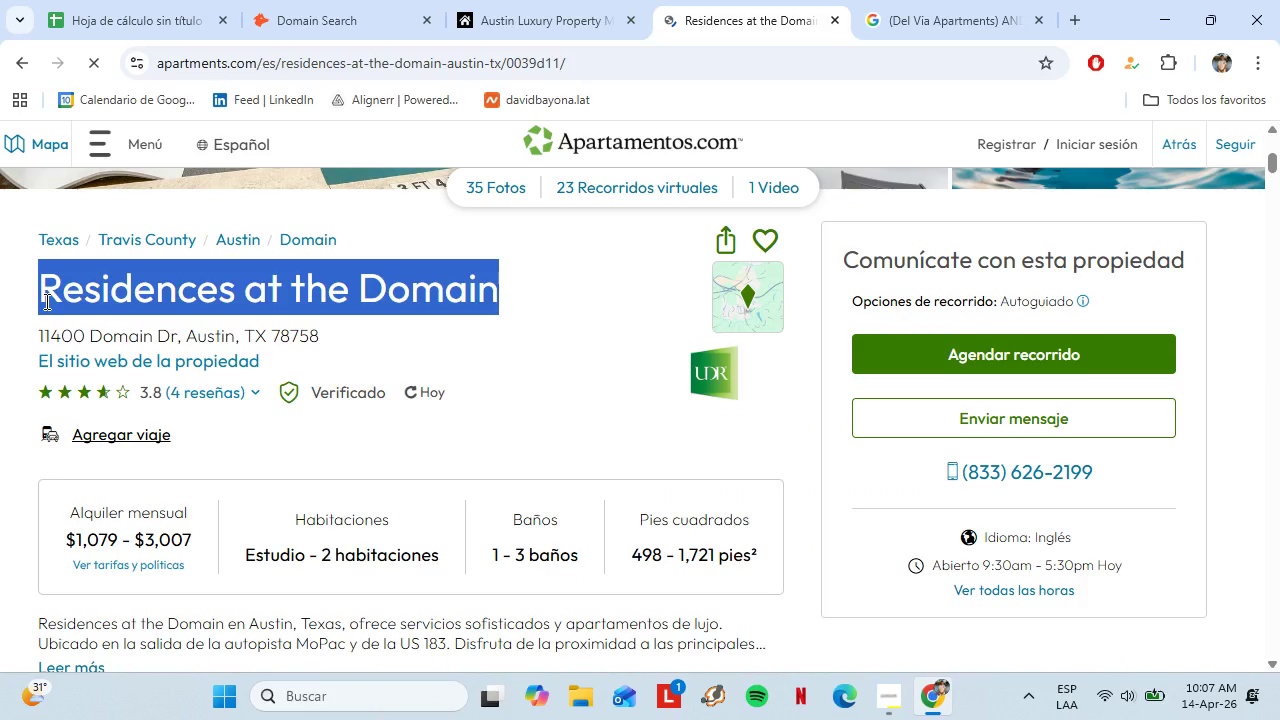 
key(Control+C)
 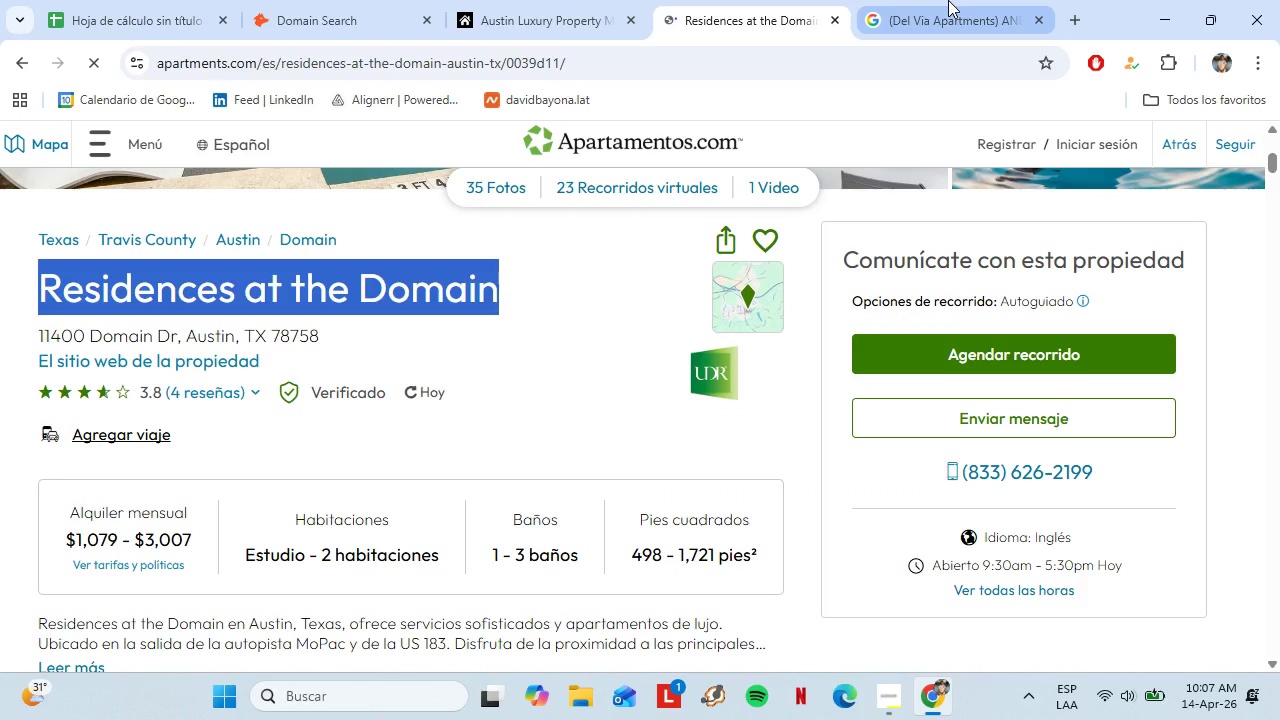 
left_click([948, 0])
 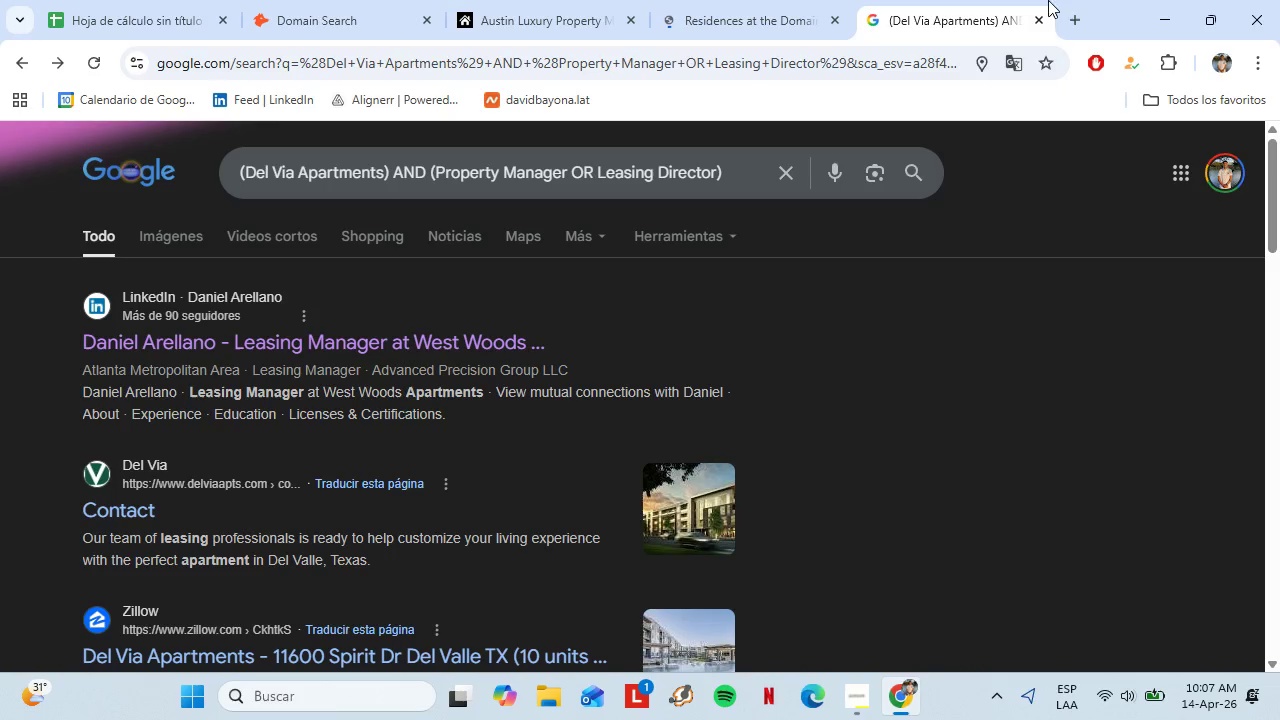 
left_click([1086, 23])
 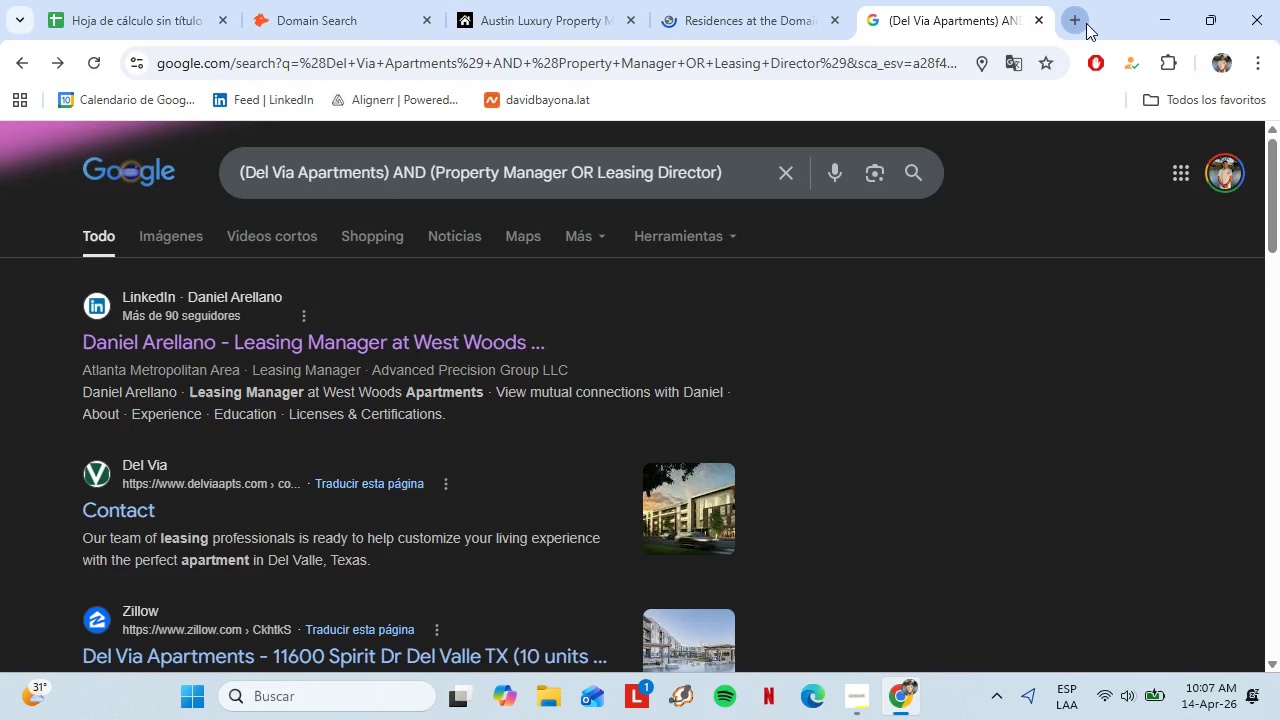 
key(Control+Shift+V)
 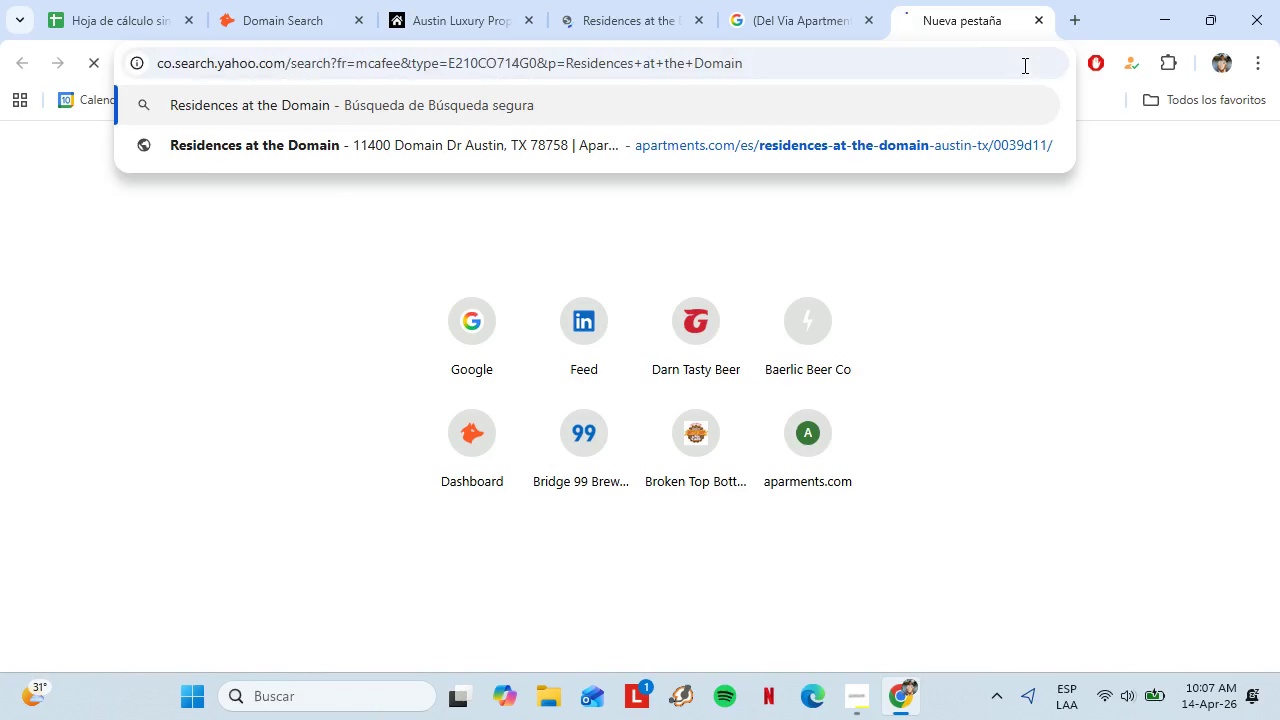 
key(Enter)
 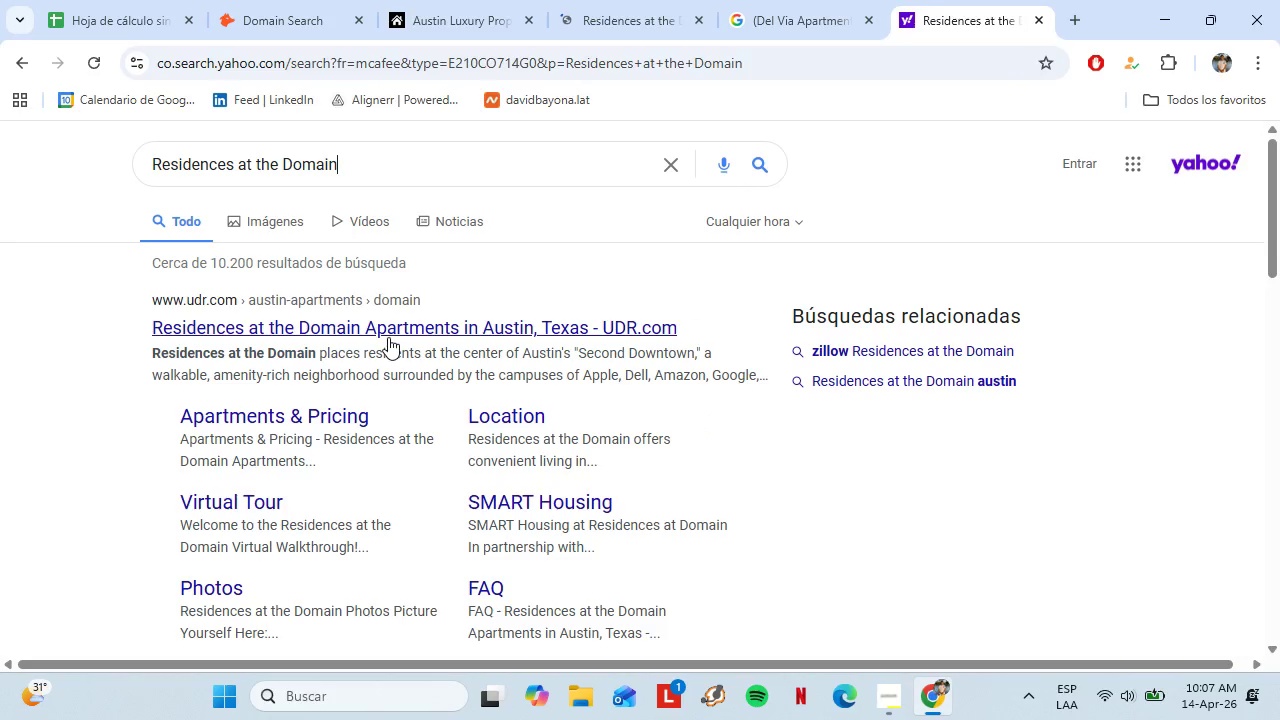 
left_click([368, 329])
 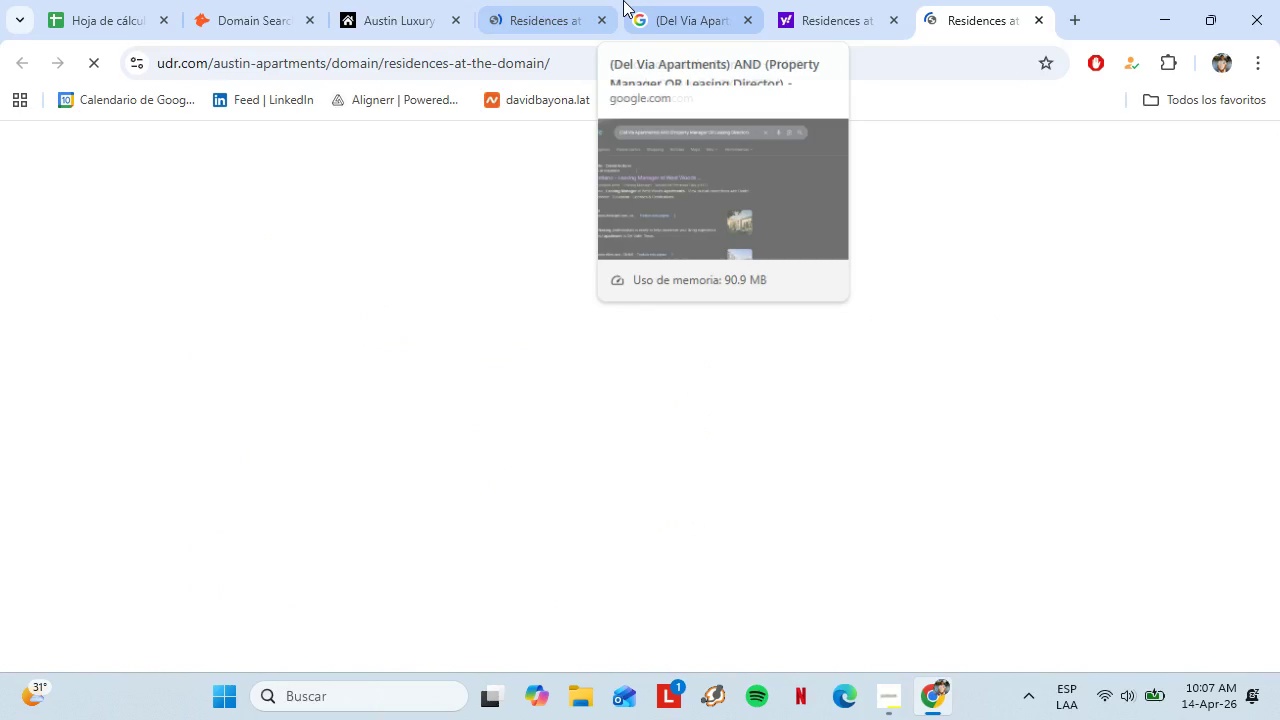 
left_click([542, 0])
 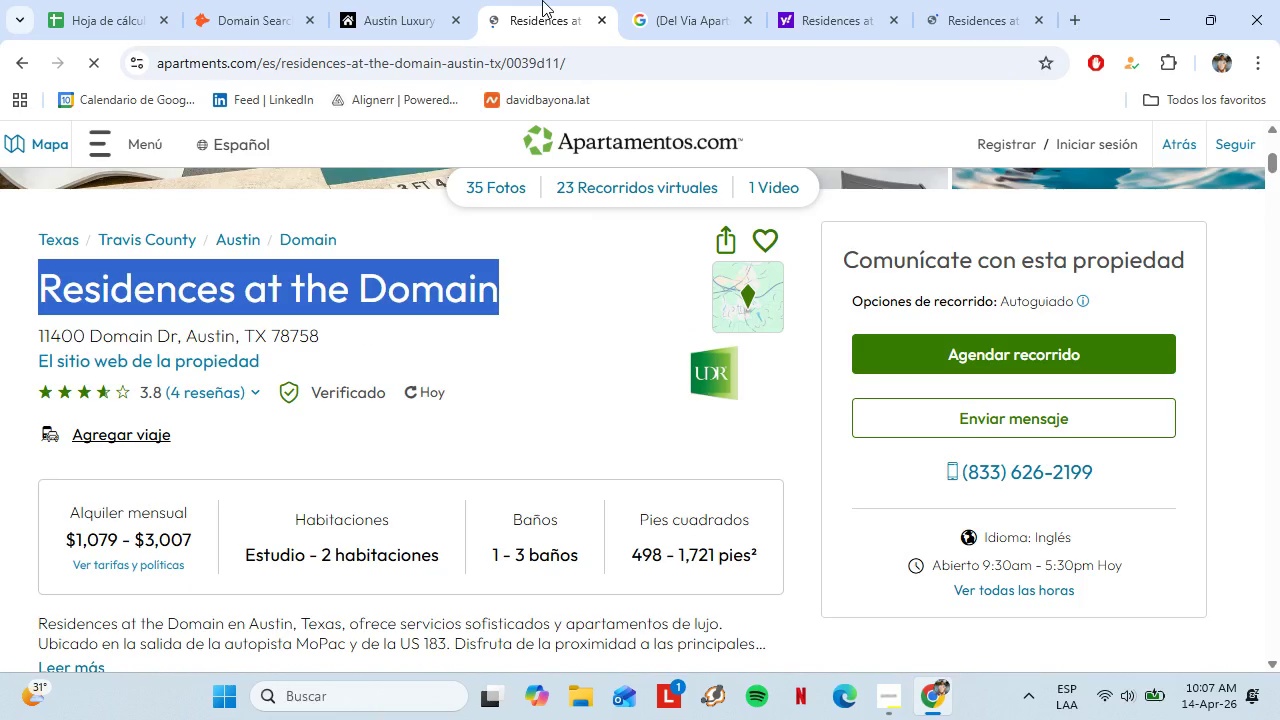 
left_click([940, 0])
 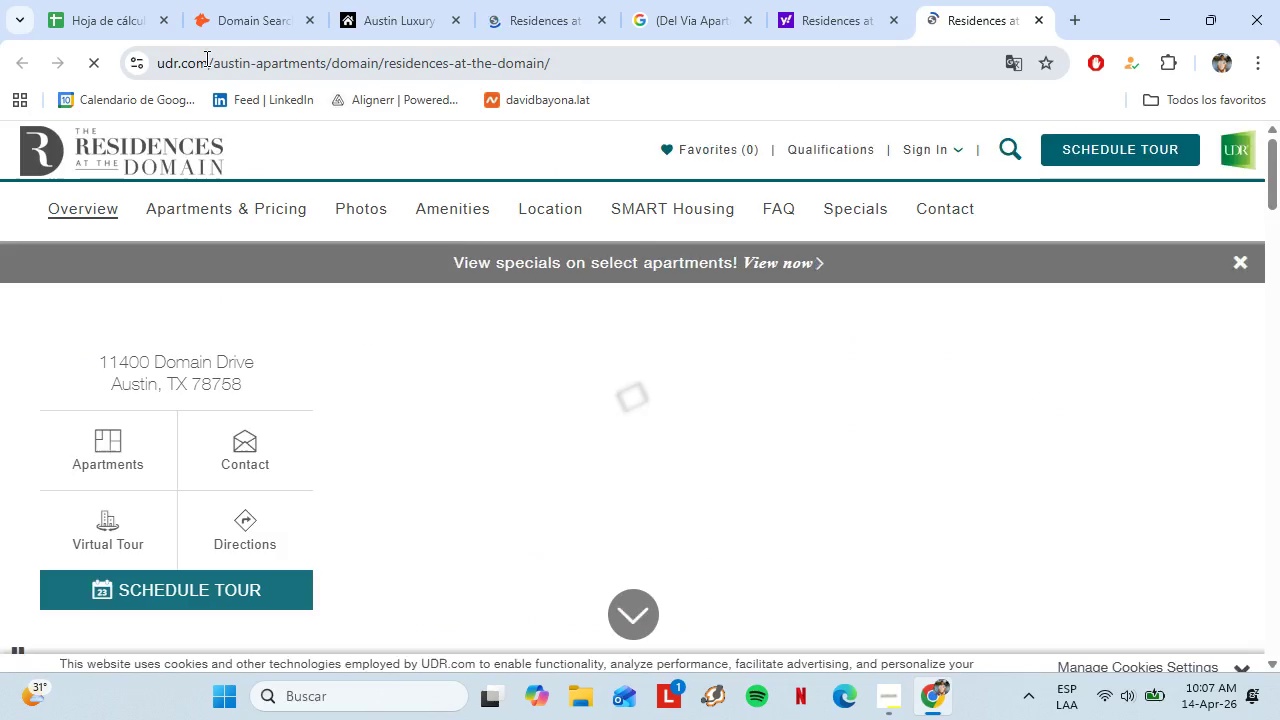 
left_click_drag(start_coordinate=[207, 61], to_coordinate=[158, 56])
 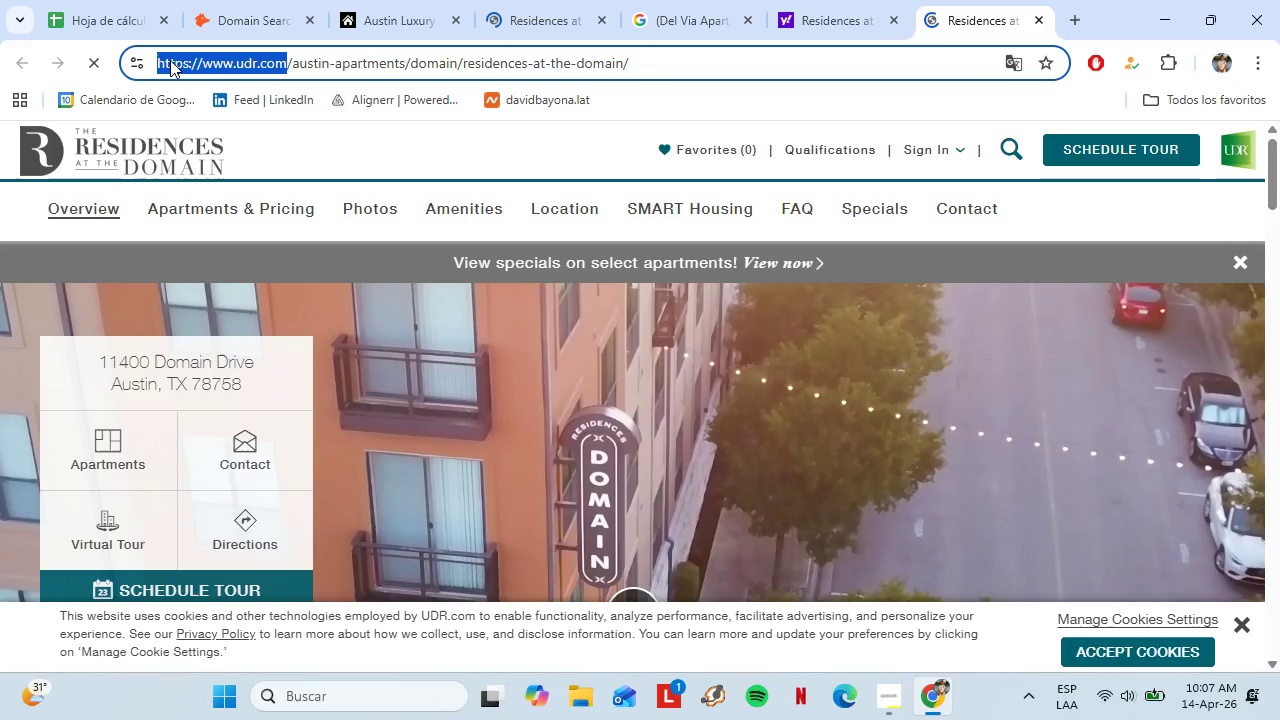 
key(Control+C)
 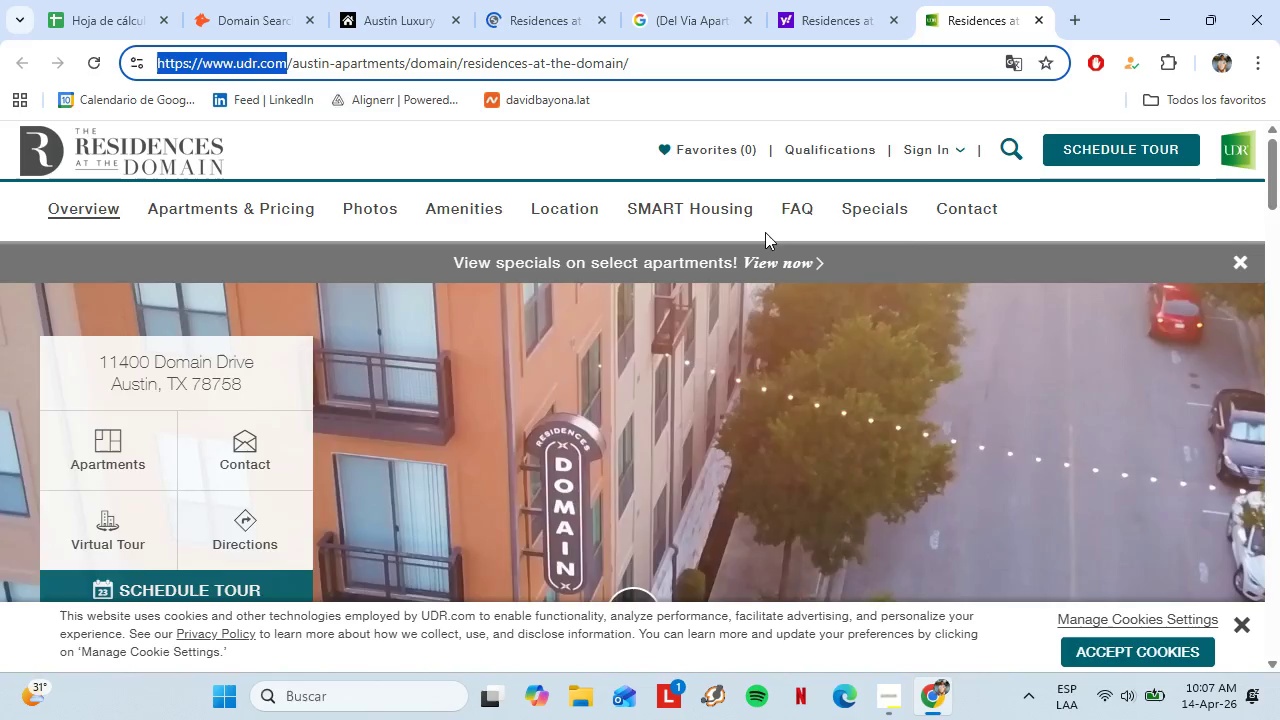 
left_click([70, 0])
 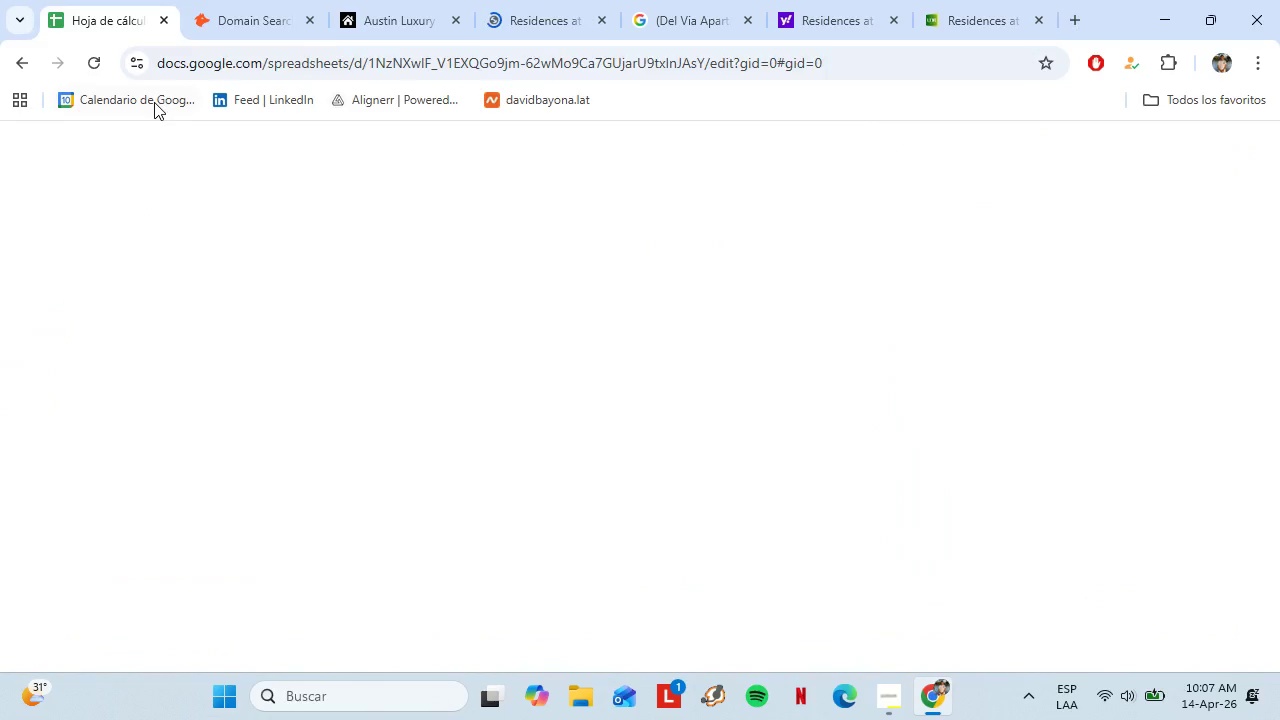 
left_click([238, 0])
 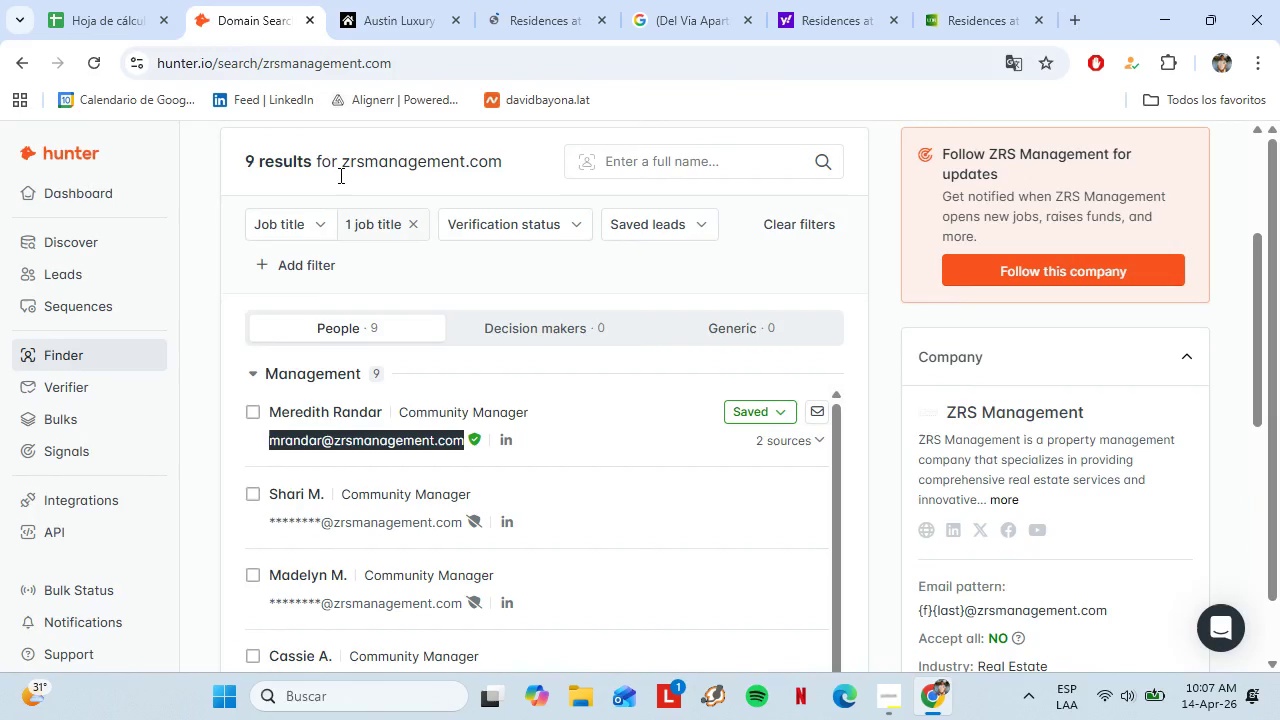 
left_click([477, 378])
 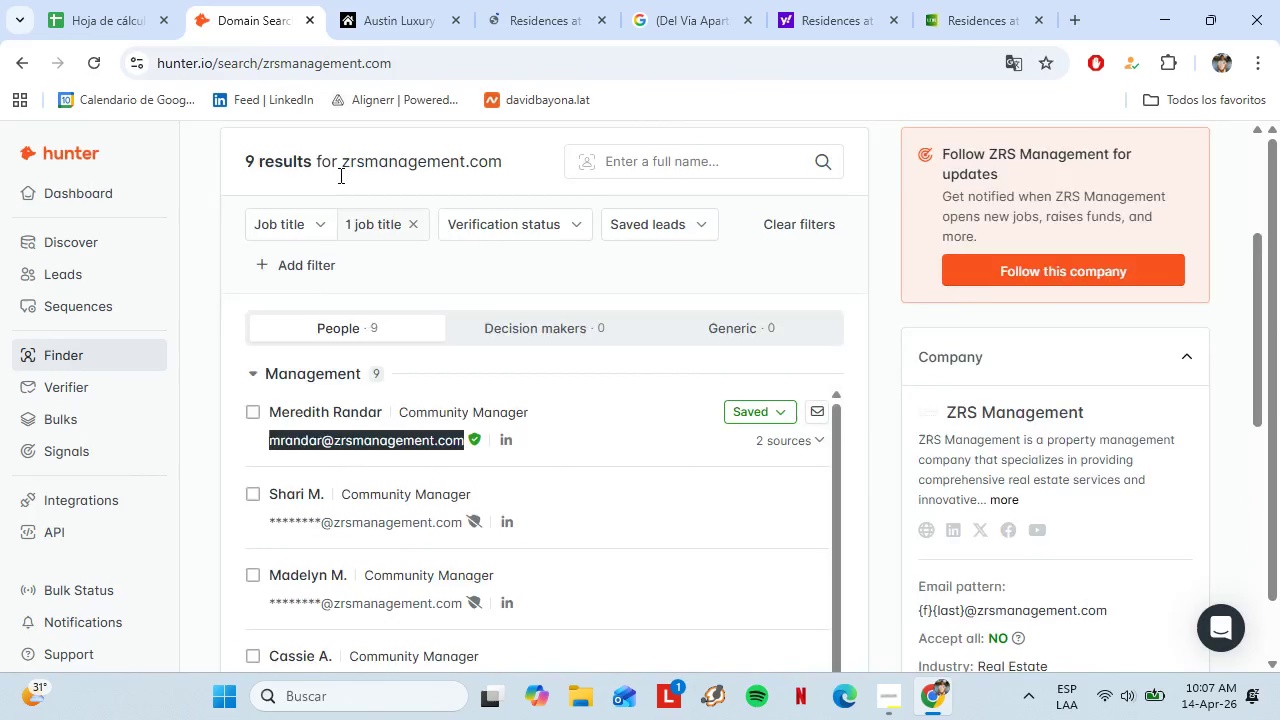 
double_click([477, 378])
 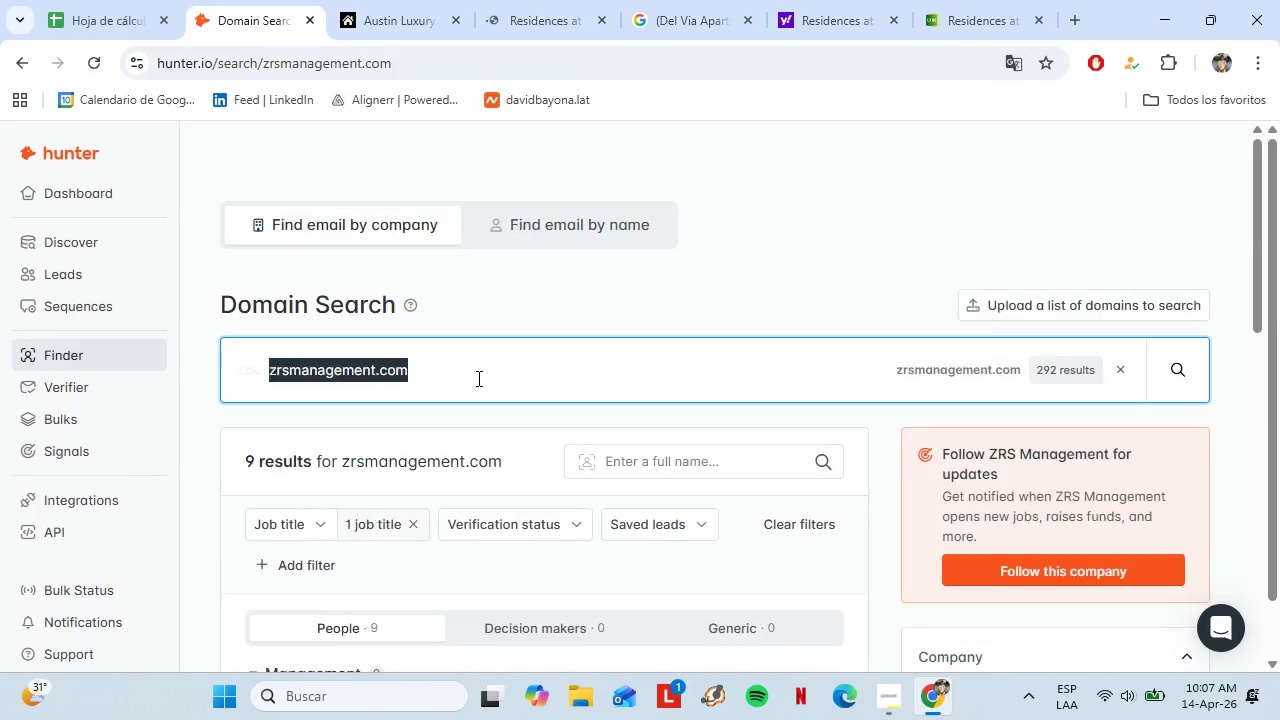 
triple_click([477, 378])
 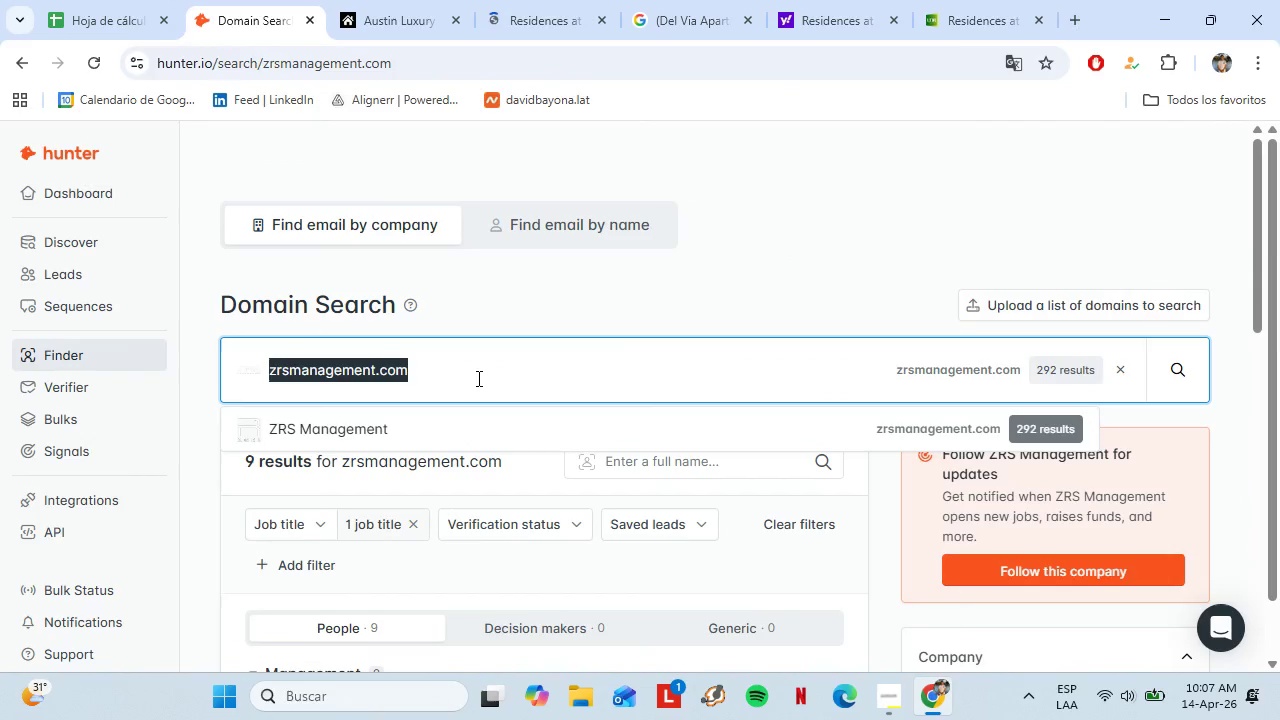 
scroll: coordinate [515, 339], scroll_direction: up, amount: 6.0
 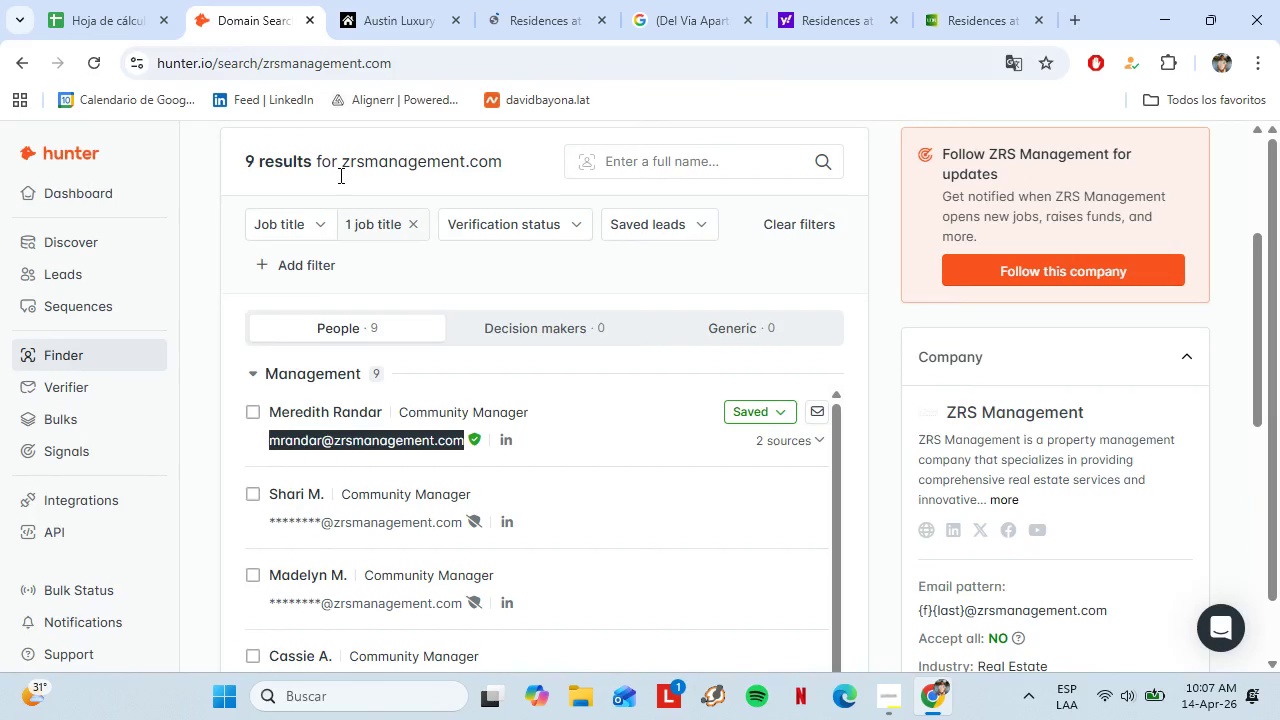 
key(Control+V)
 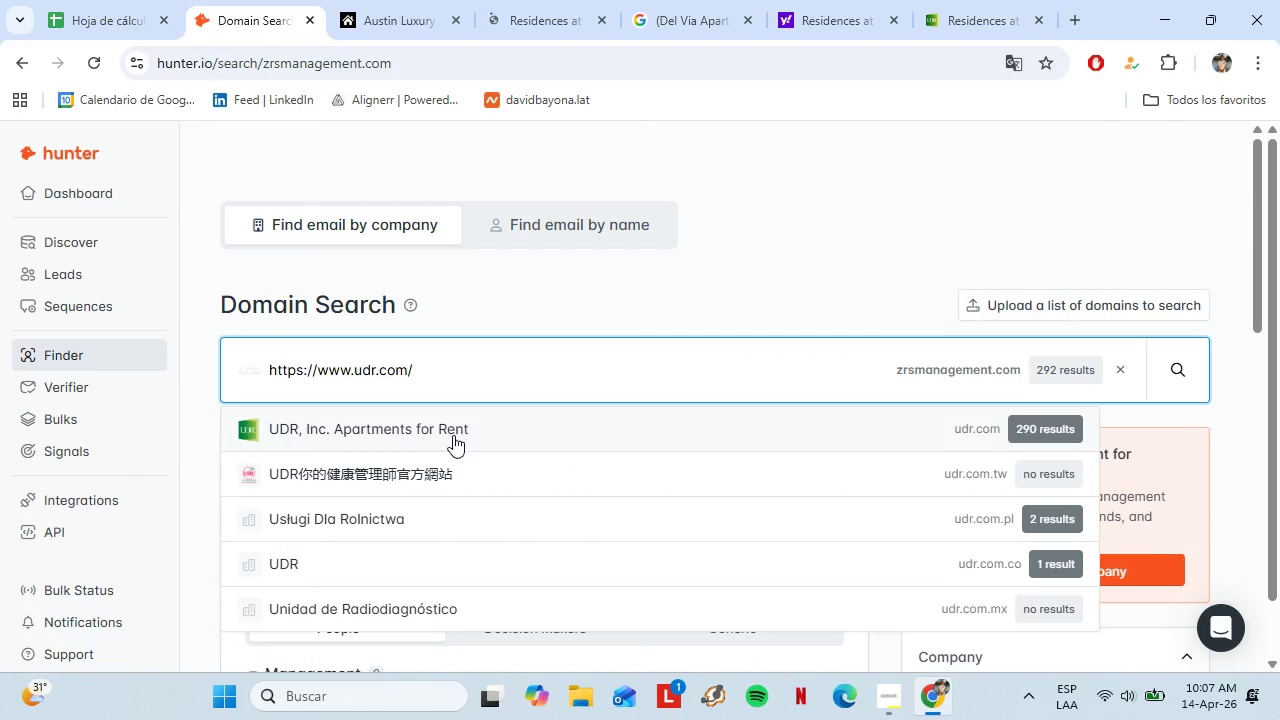 
left_click([436, 430])
 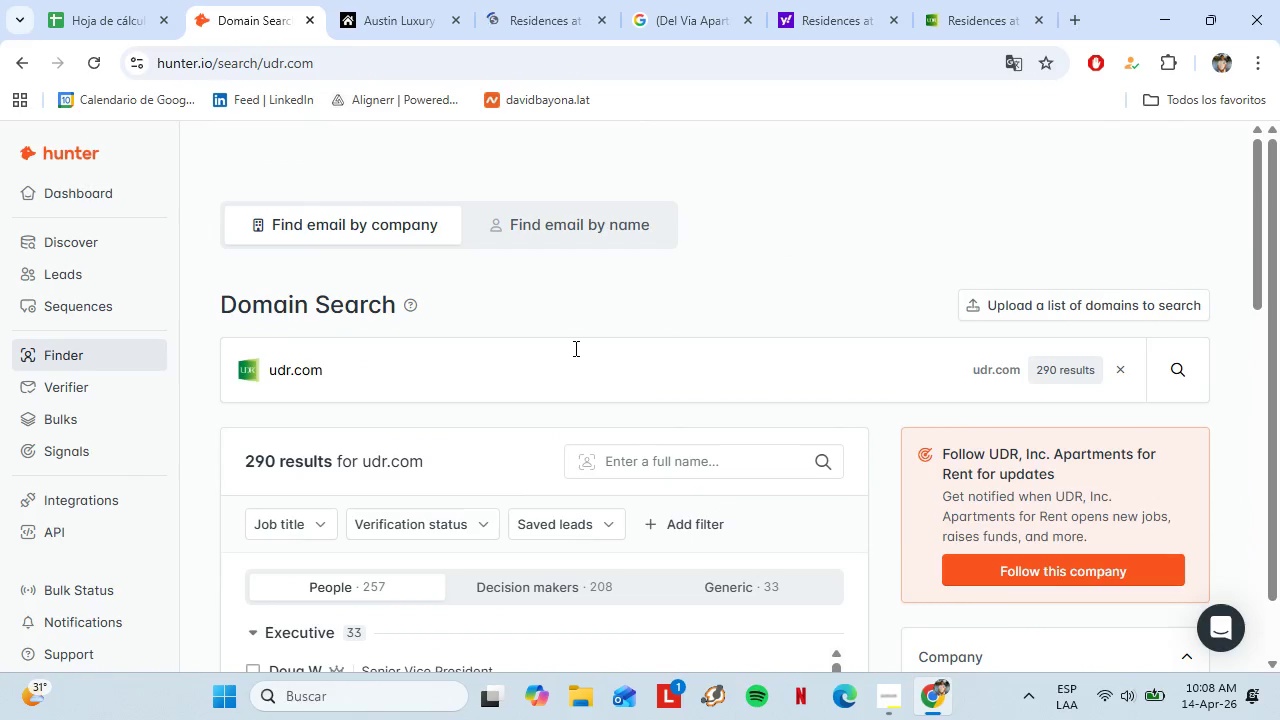 
scroll: coordinate [506, 389], scroll_direction: down, amount: 6.0
 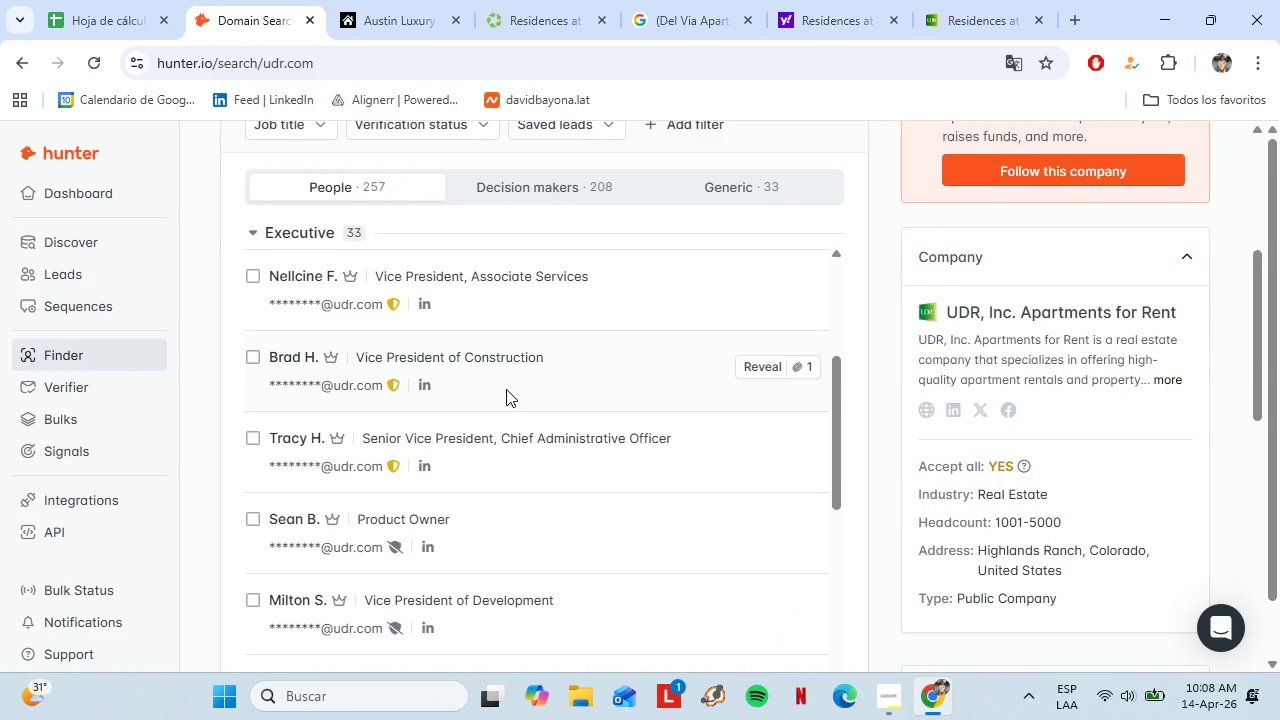 
scroll: coordinate [759, 306], scroll_direction: up, amount: 13.0
 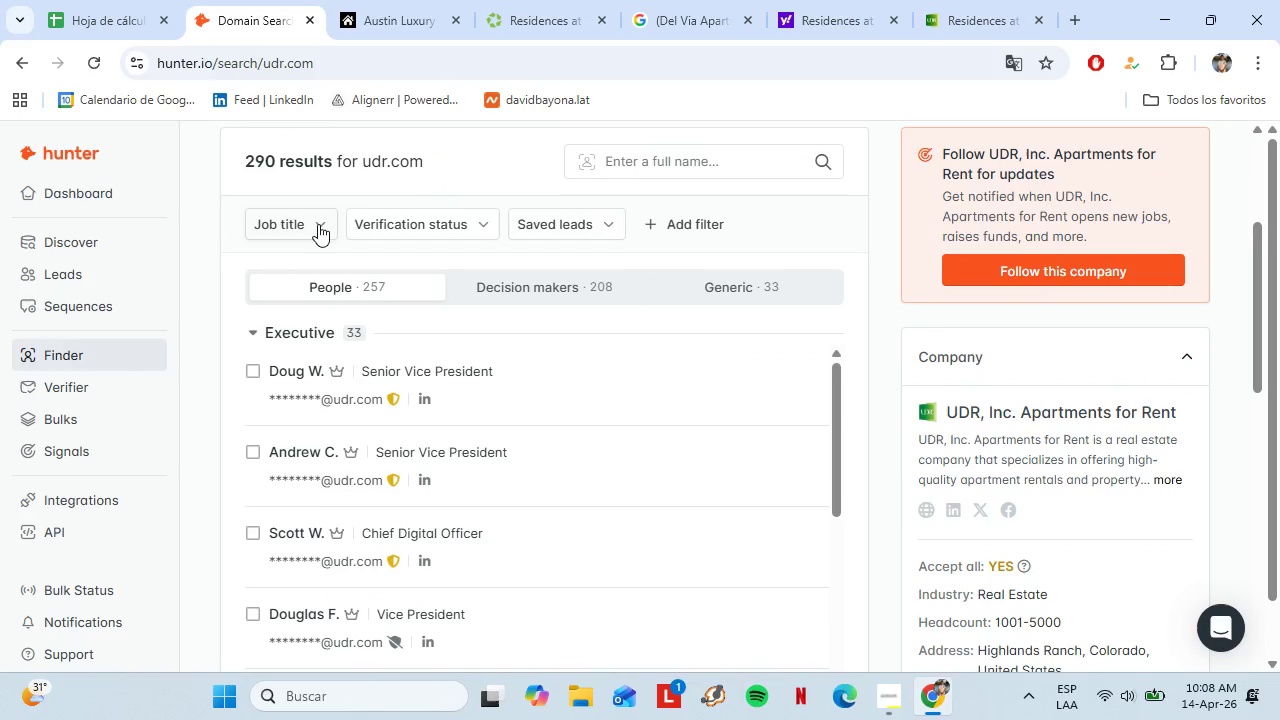 
left_click([318, 224])
 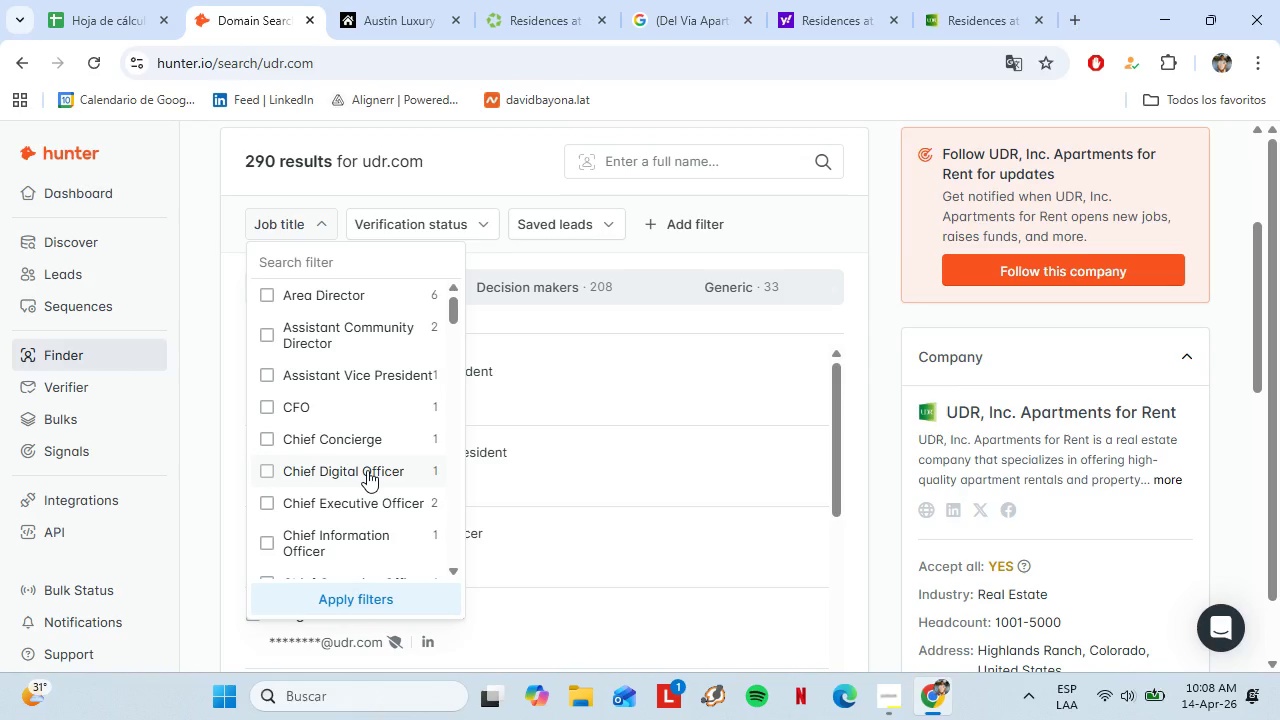 
wait(5.17)
 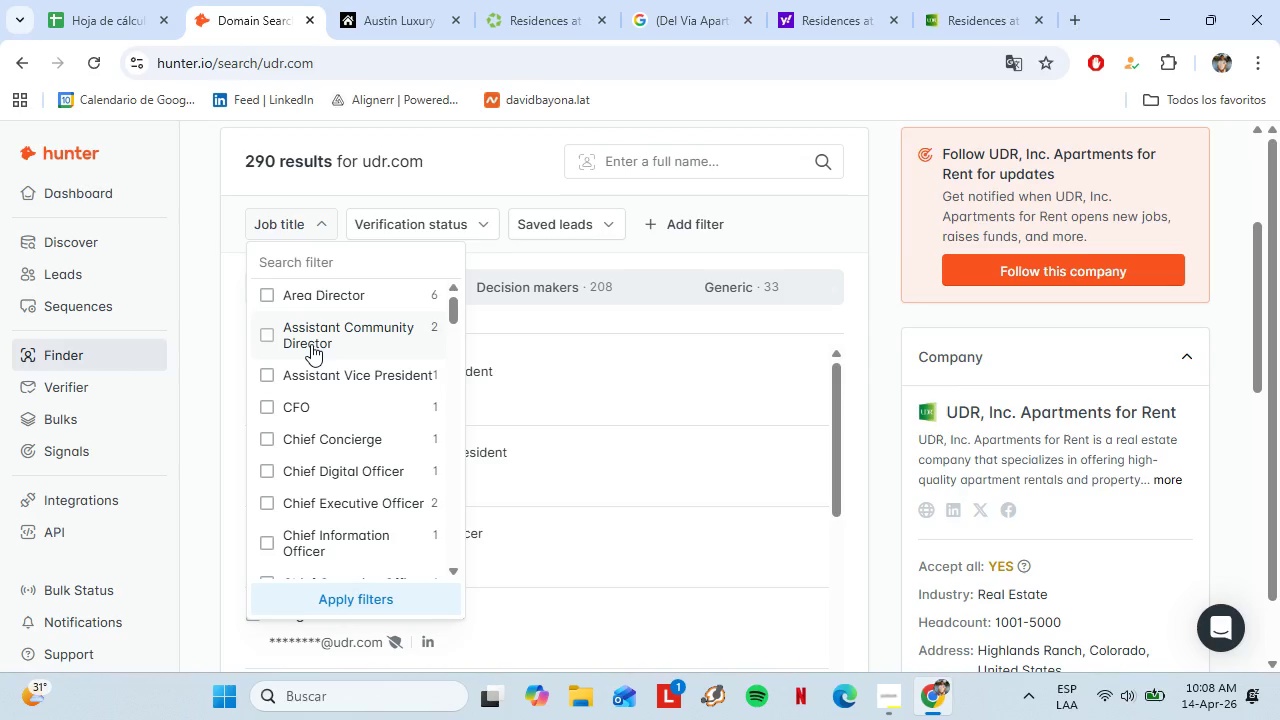 
scroll: coordinate [393, 423], scroll_direction: down, amount: 5.0
 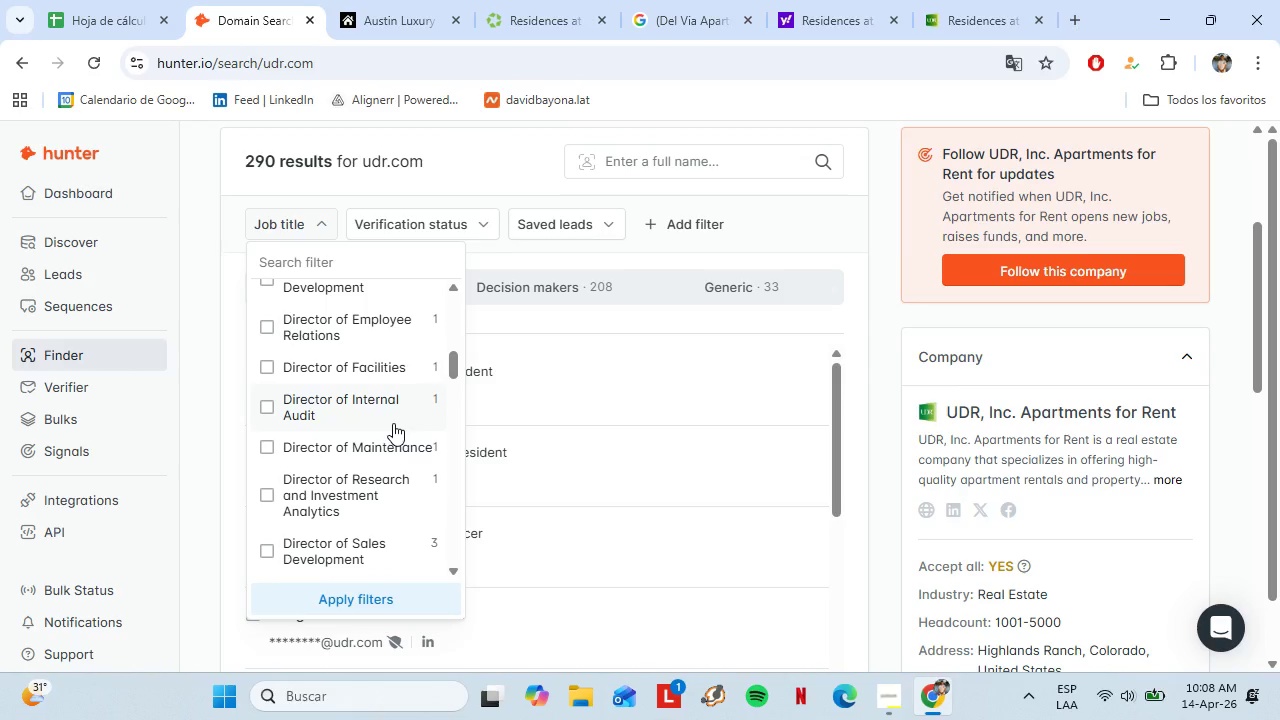 
scroll: coordinate [393, 423], scroll_direction: down, amount: 5.0
 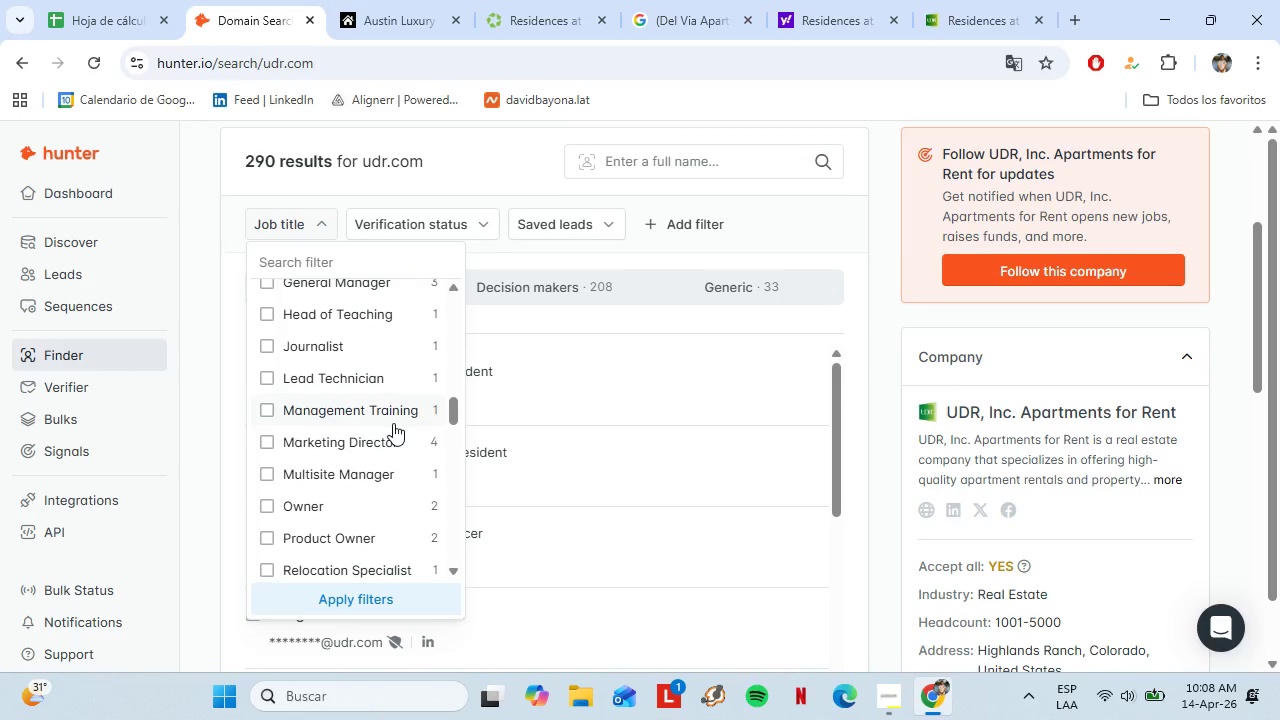 
scroll: coordinate [370, 402], scroll_direction: down, amount: 5.0
 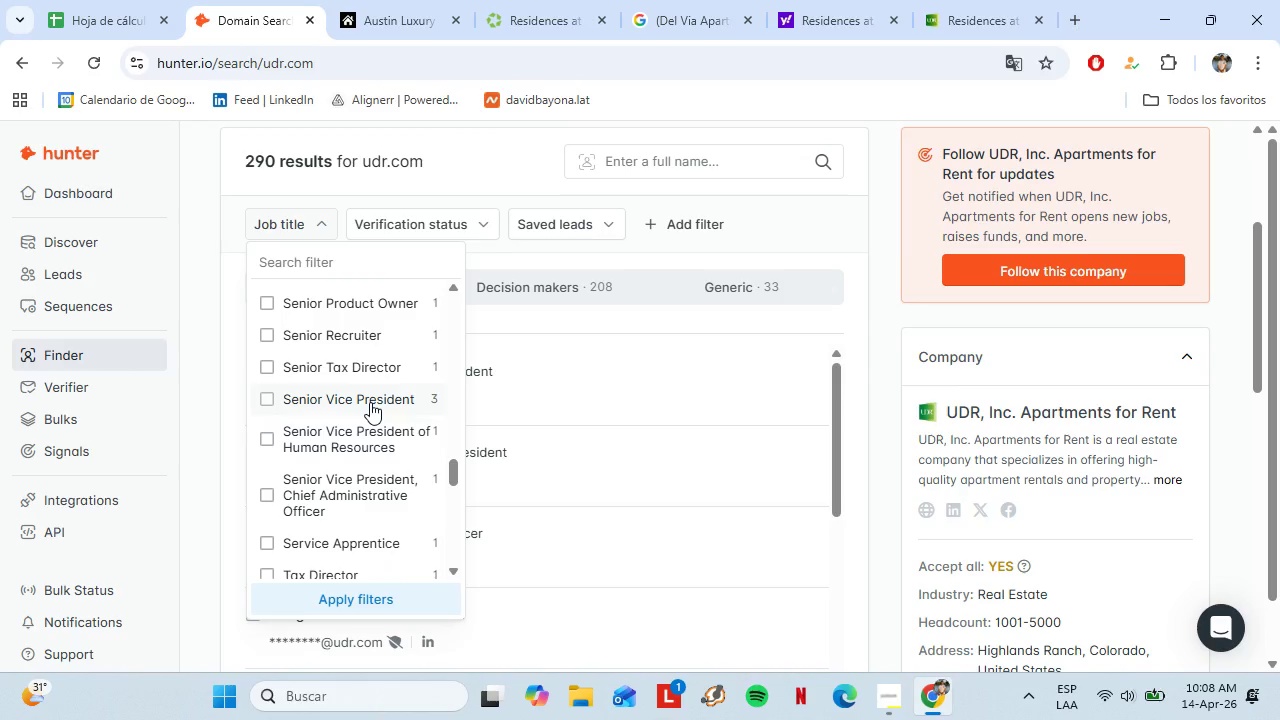 
scroll: coordinate [370, 402], scroll_direction: down, amount: 5.0
 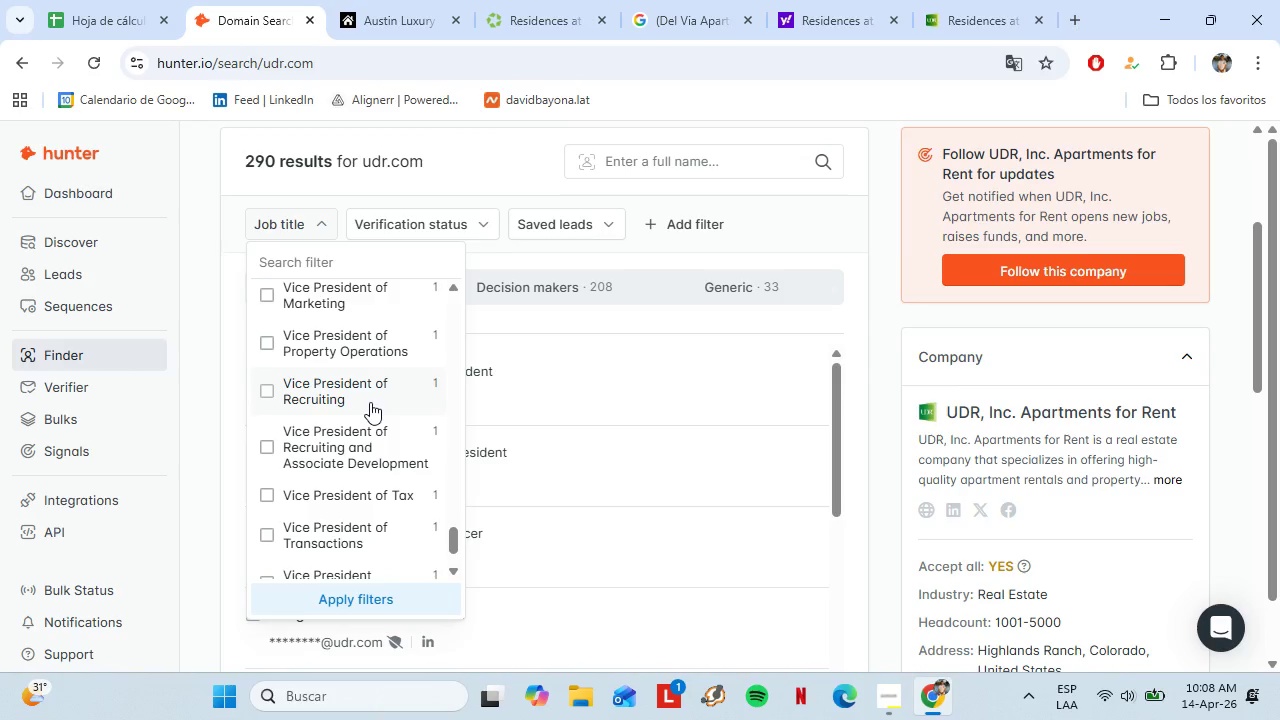 
scroll: coordinate [370, 402], scroll_direction: down, amount: 1.0
 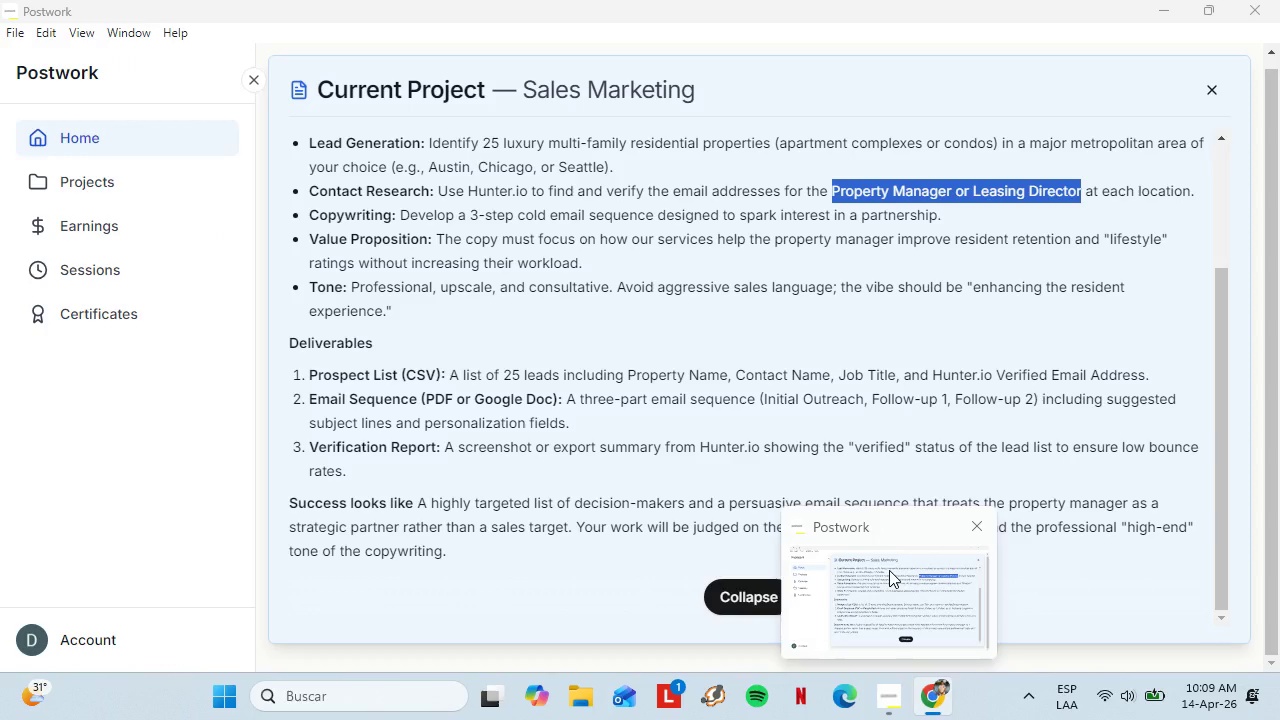 
left_click([339, 256])
 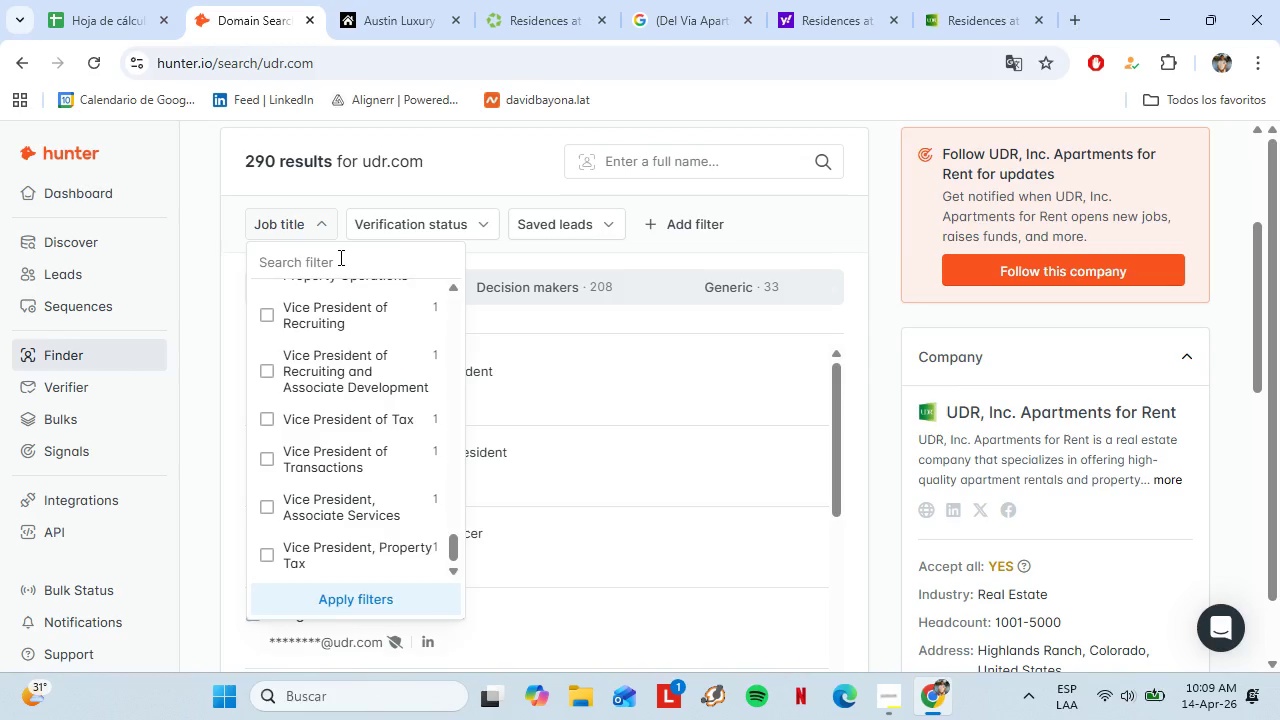 
type(leasij)
key(Backspace)
 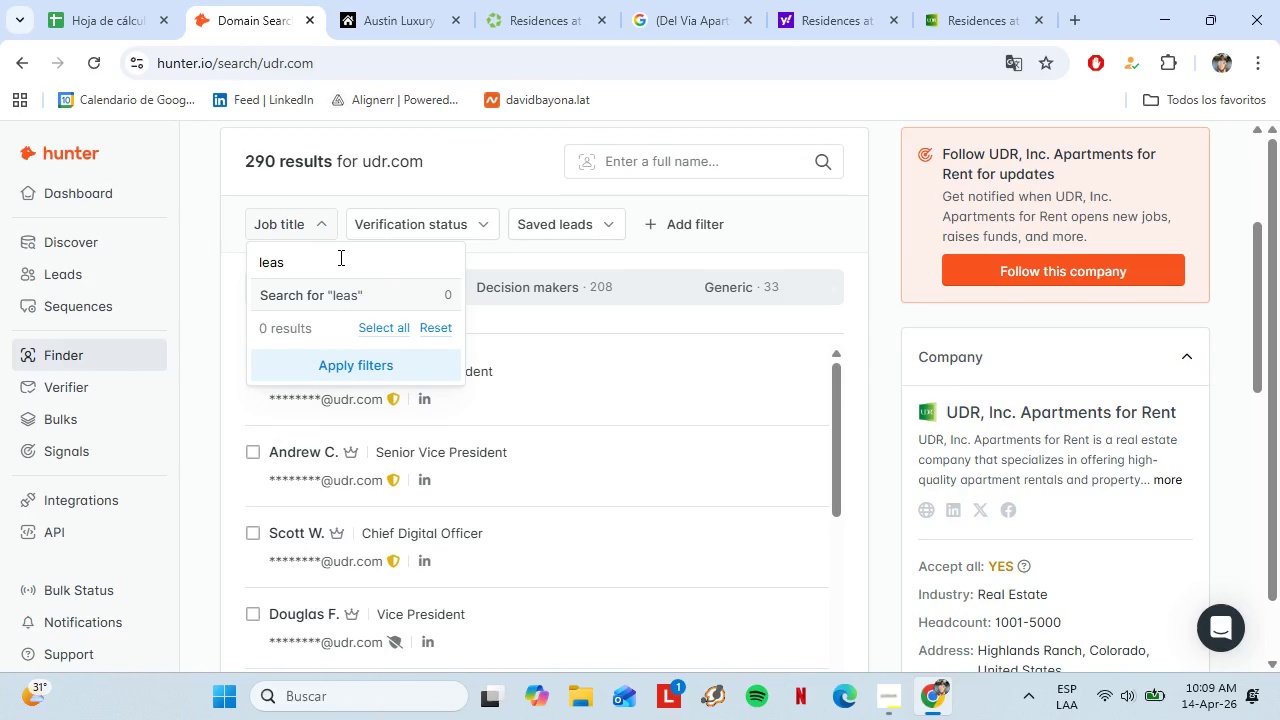 
hold_key(key=Backspace, duration=0.83)
 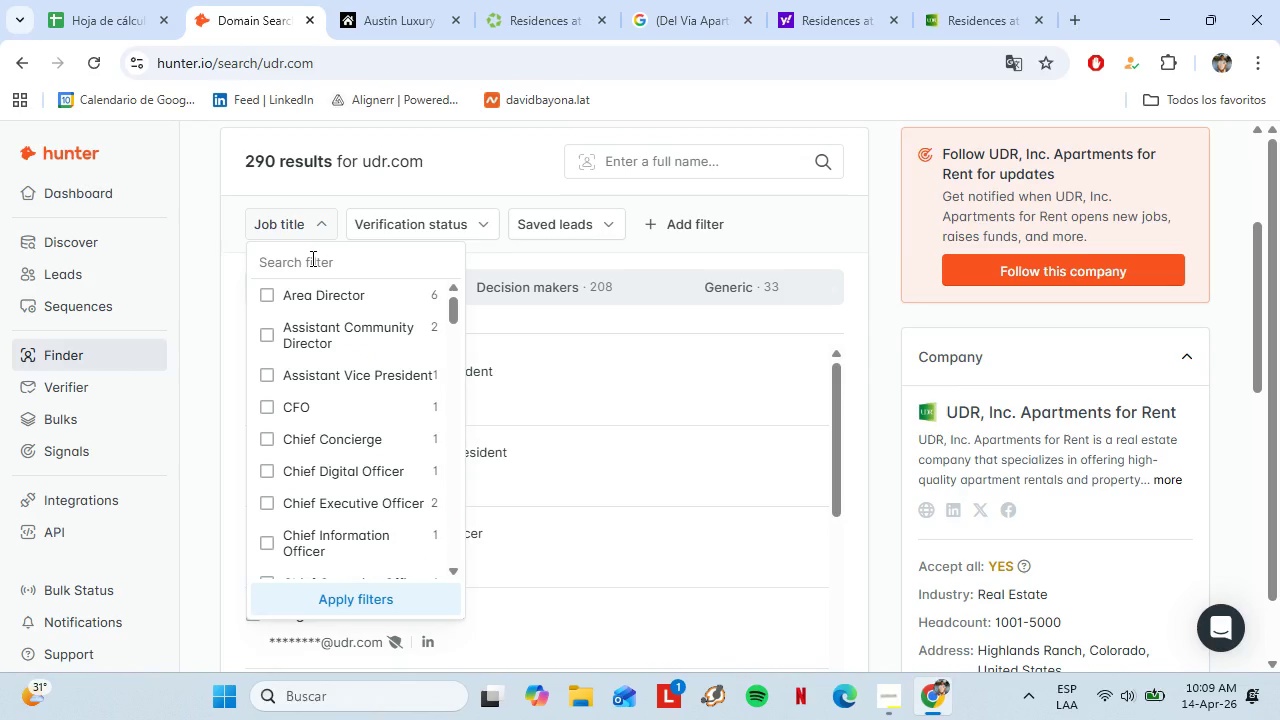 
type(po)
key(Backspace)
type(rop)
 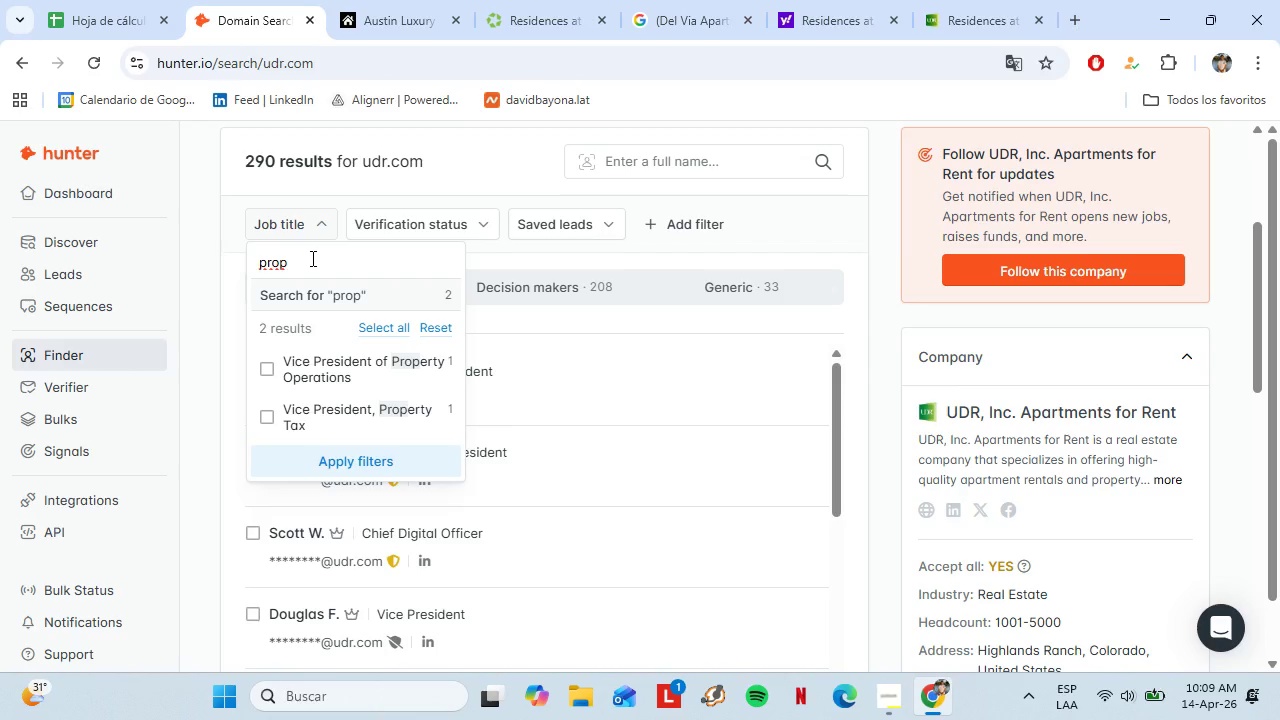 
hold_key(key=Backspace, duration=0.94)
 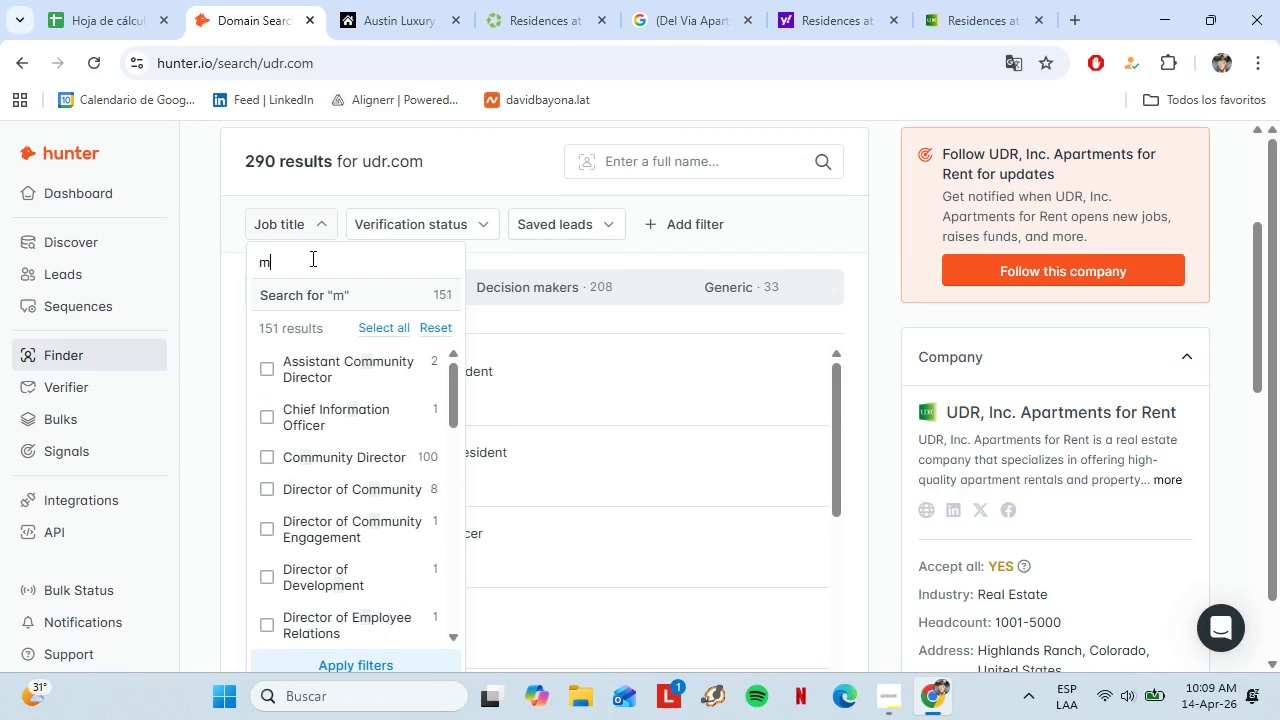 
type(manager)
 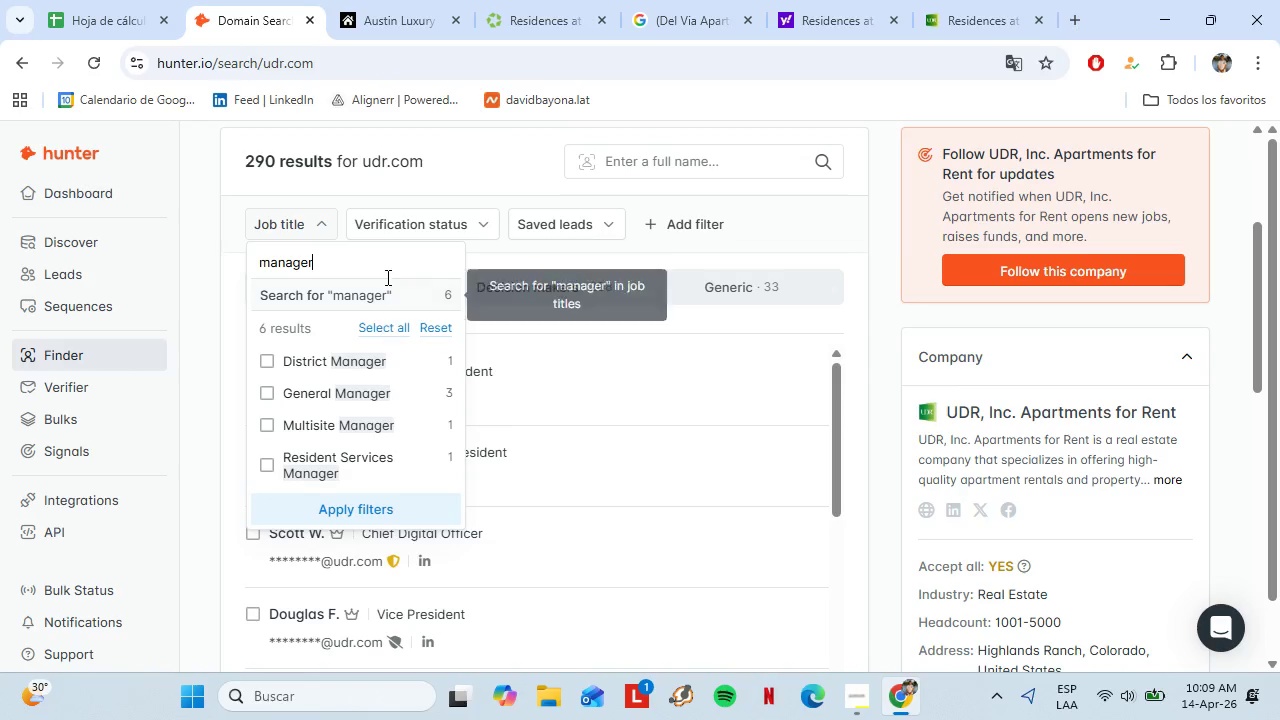 
left_click_drag(start_coordinate=[342, 274], to_coordinate=[255, 276])
 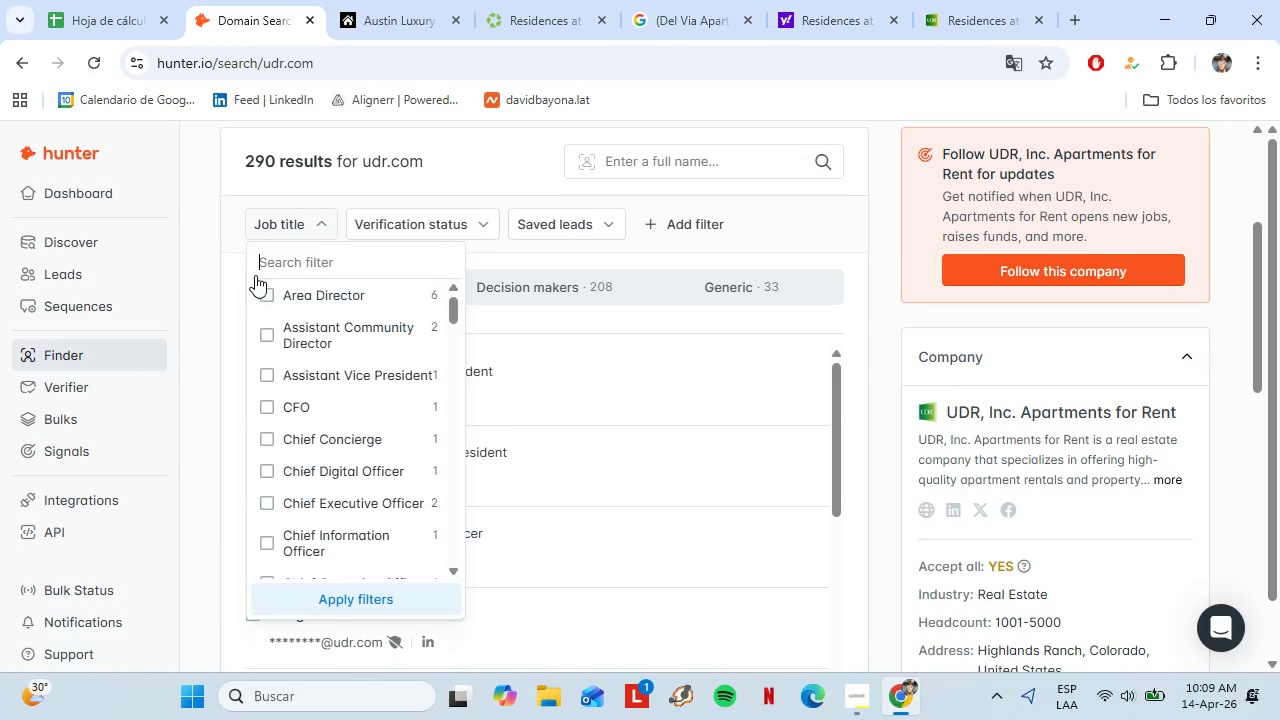 
key(Backspace)
 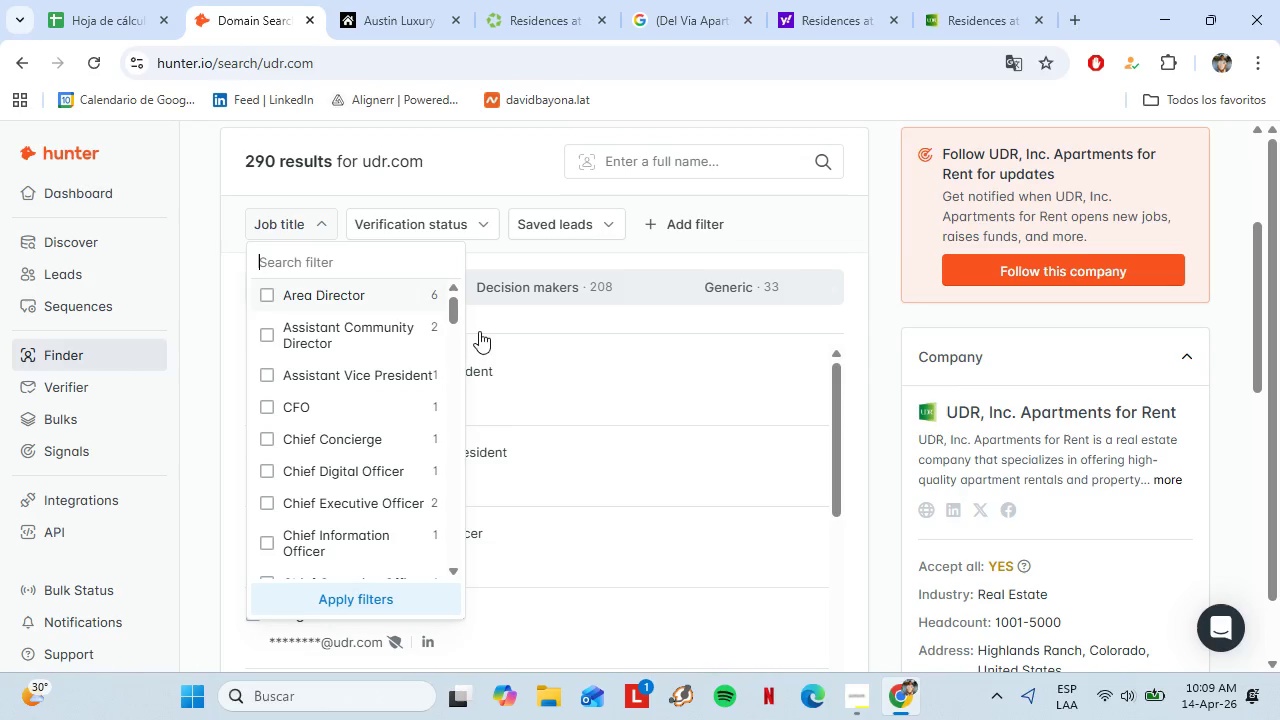 
wait(7.36)
 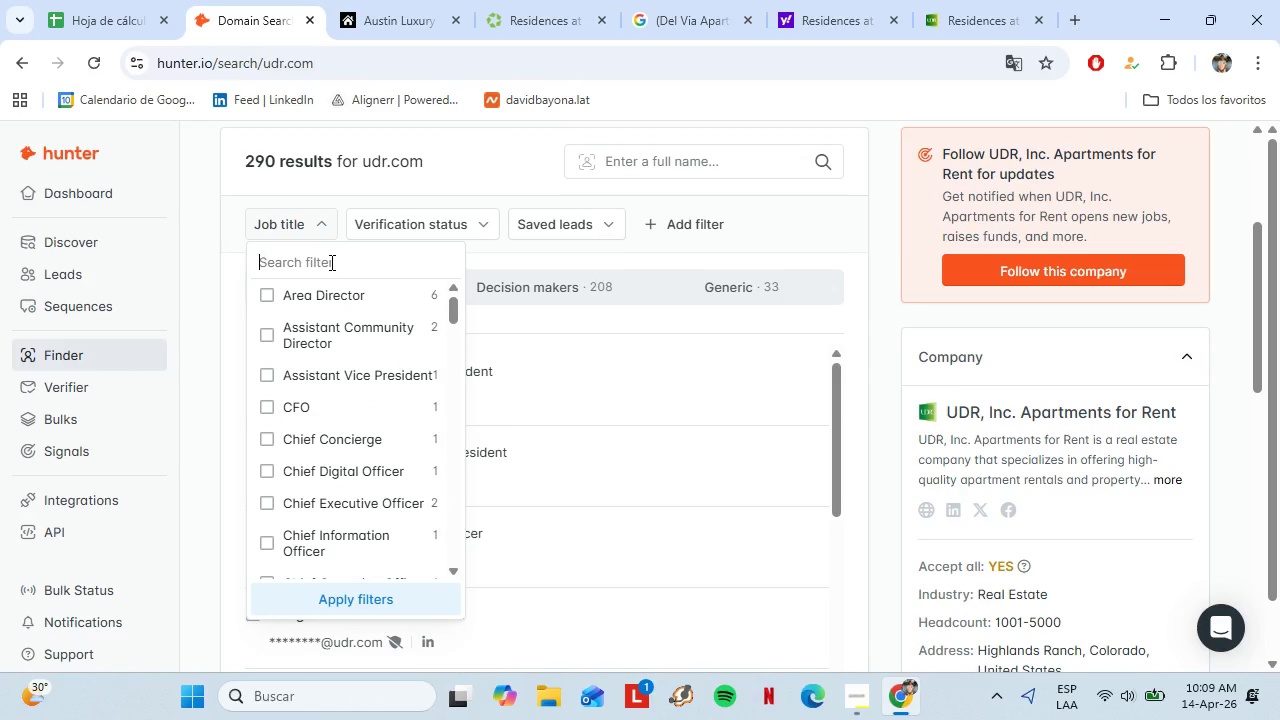 
double_click([530, 289])
 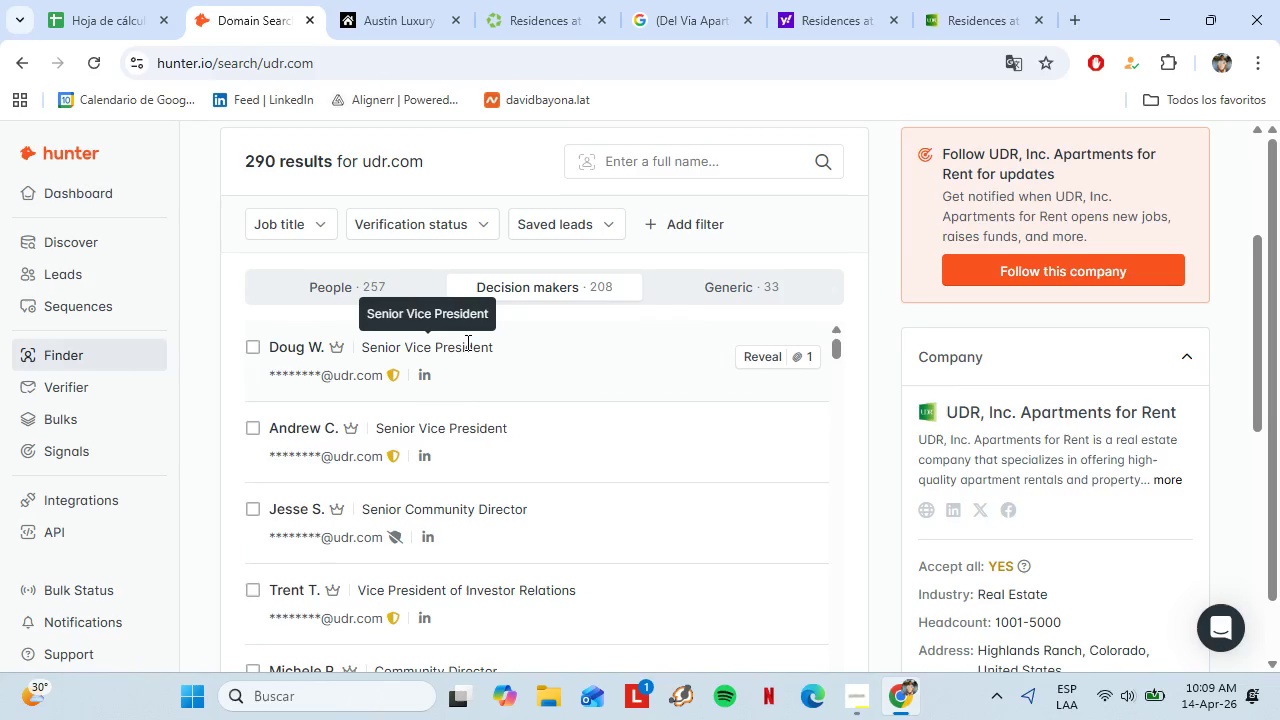 
scroll: coordinate [468, 345], scroll_direction: down, amount: 2.0
 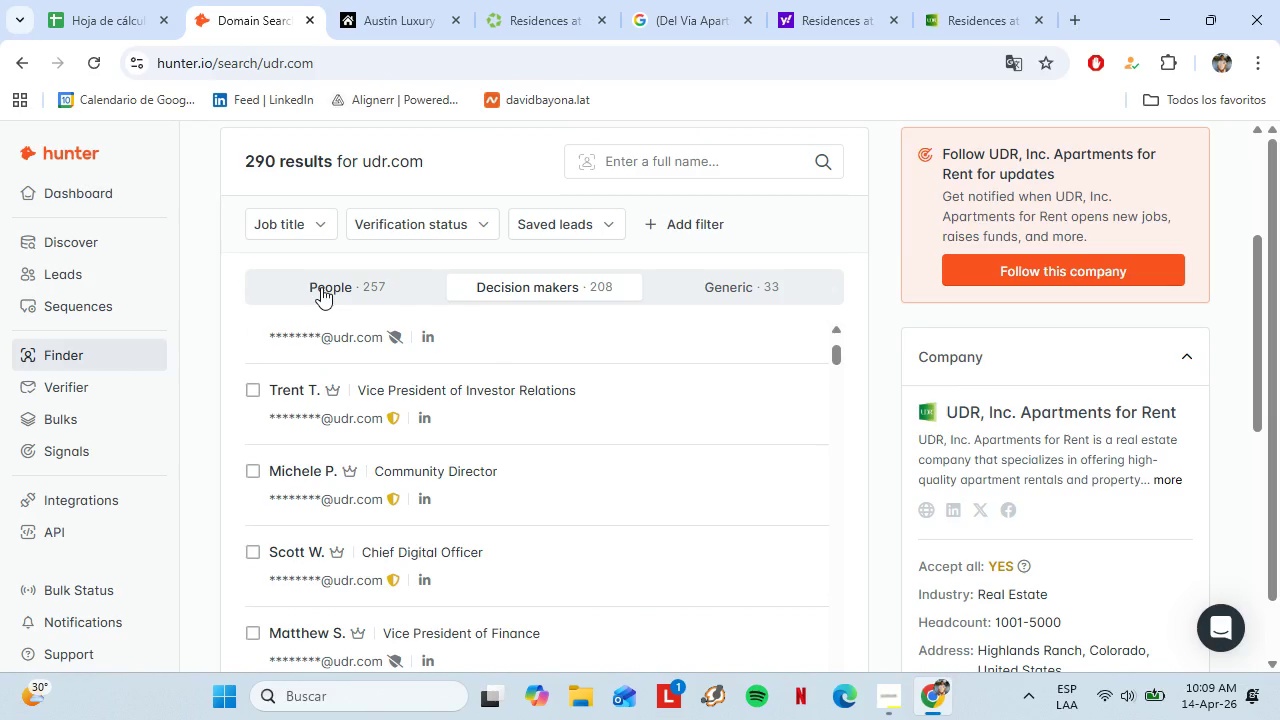 
left_click([321, 287])
 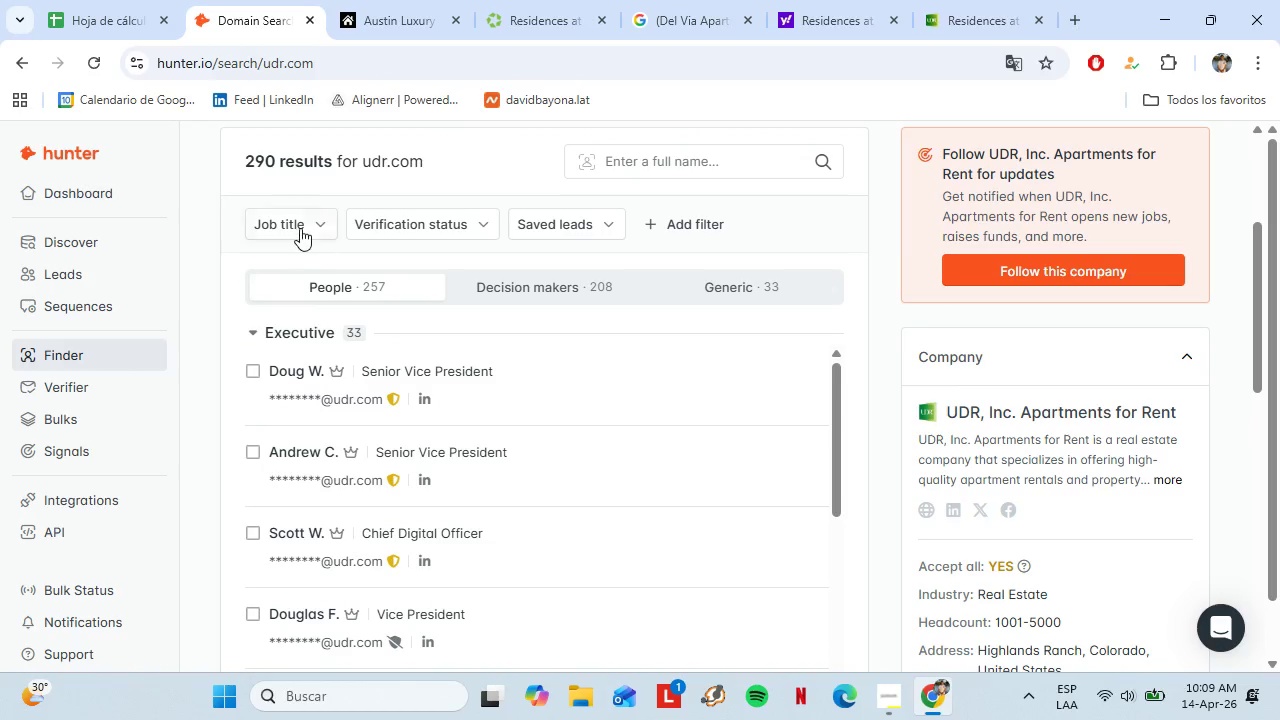 
left_click([300, 227])
 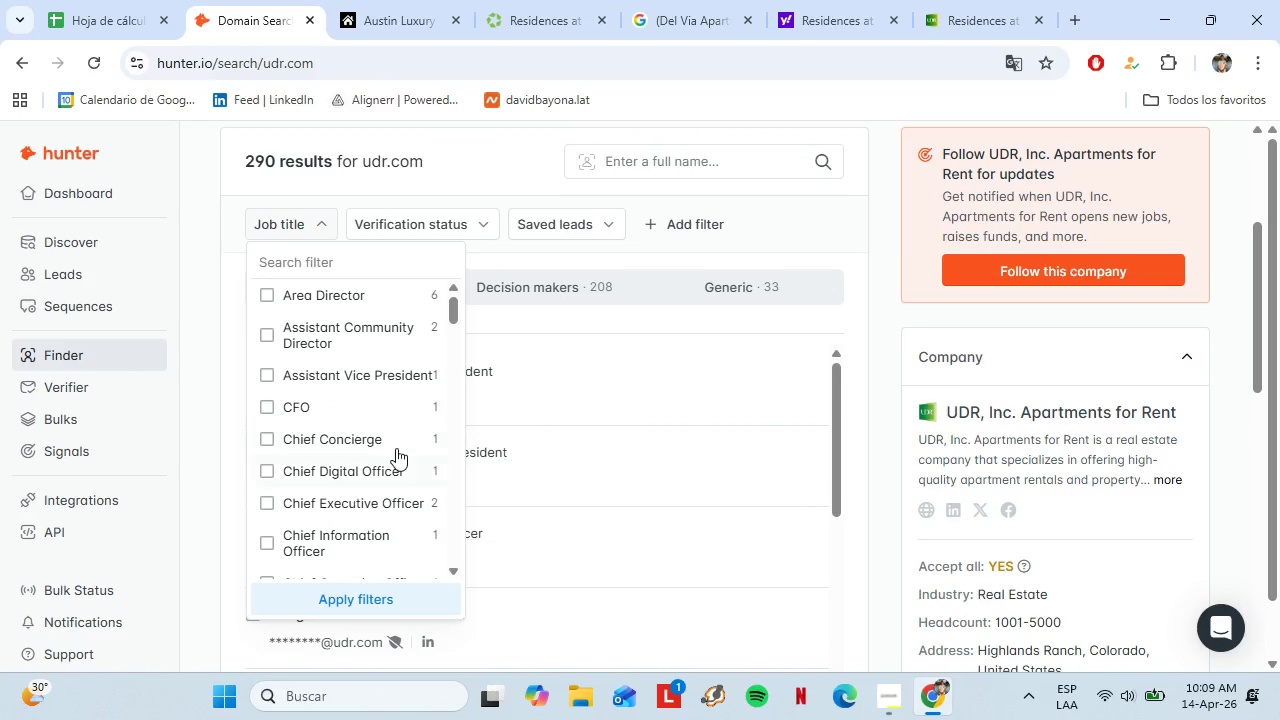 
scroll: coordinate [386, 433], scroll_direction: down, amount: 31.0
 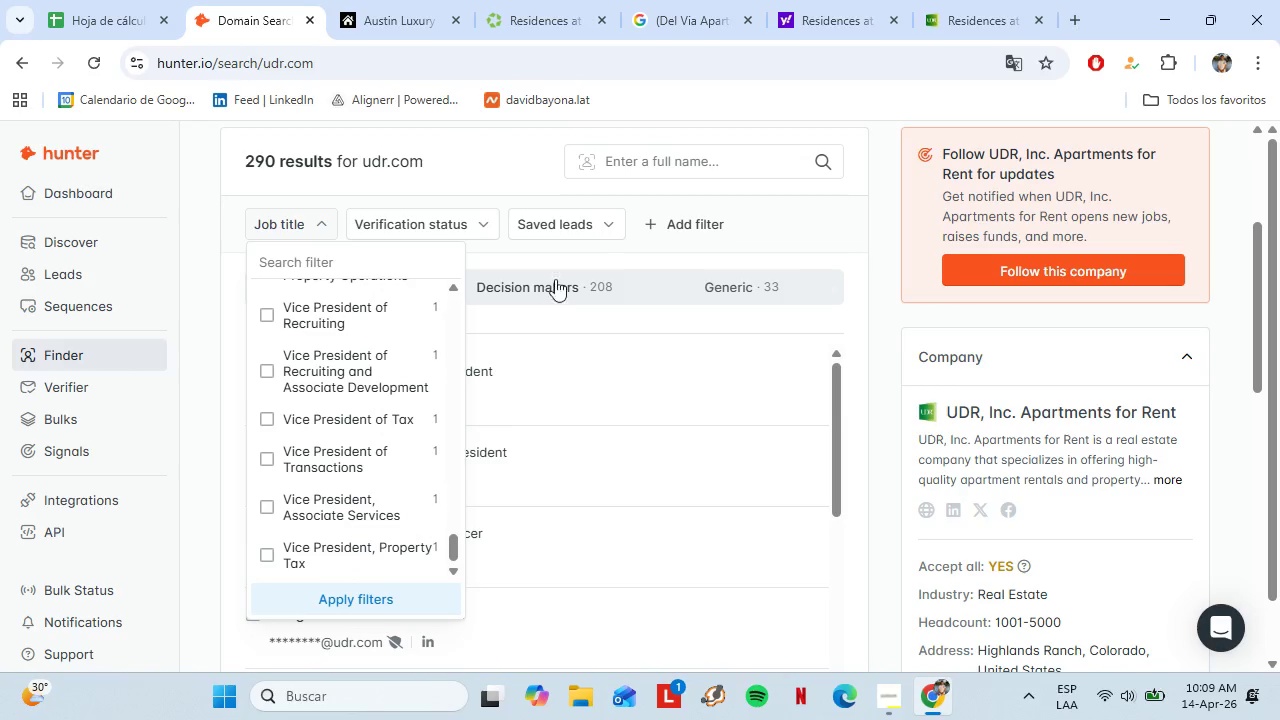 
left_click([688, 0])
 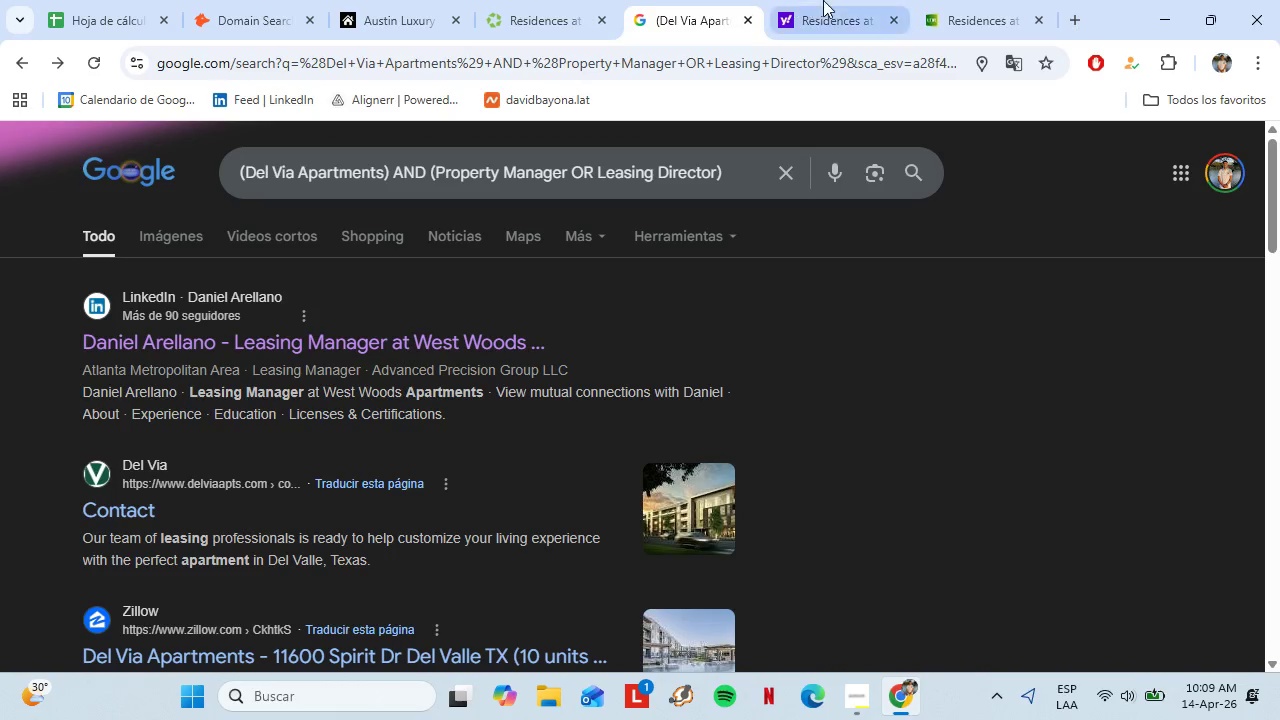 
left_click([922, 0])
 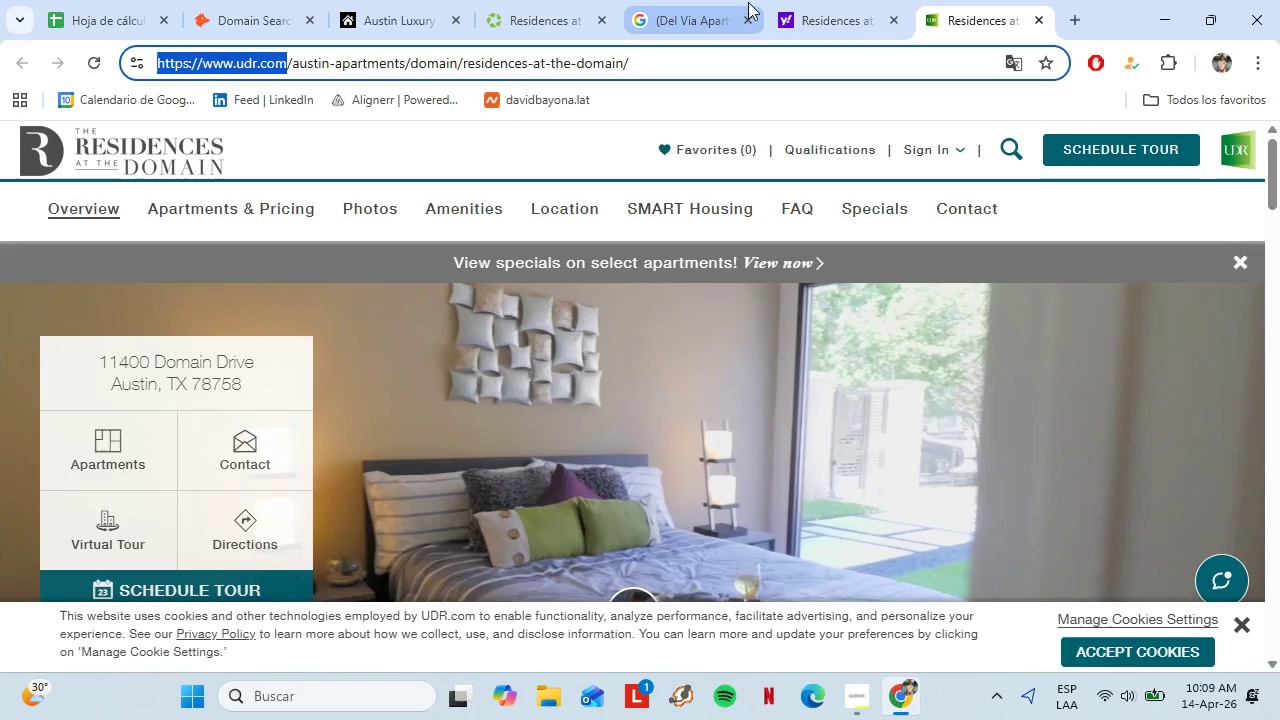 
left_click([689, 0])
 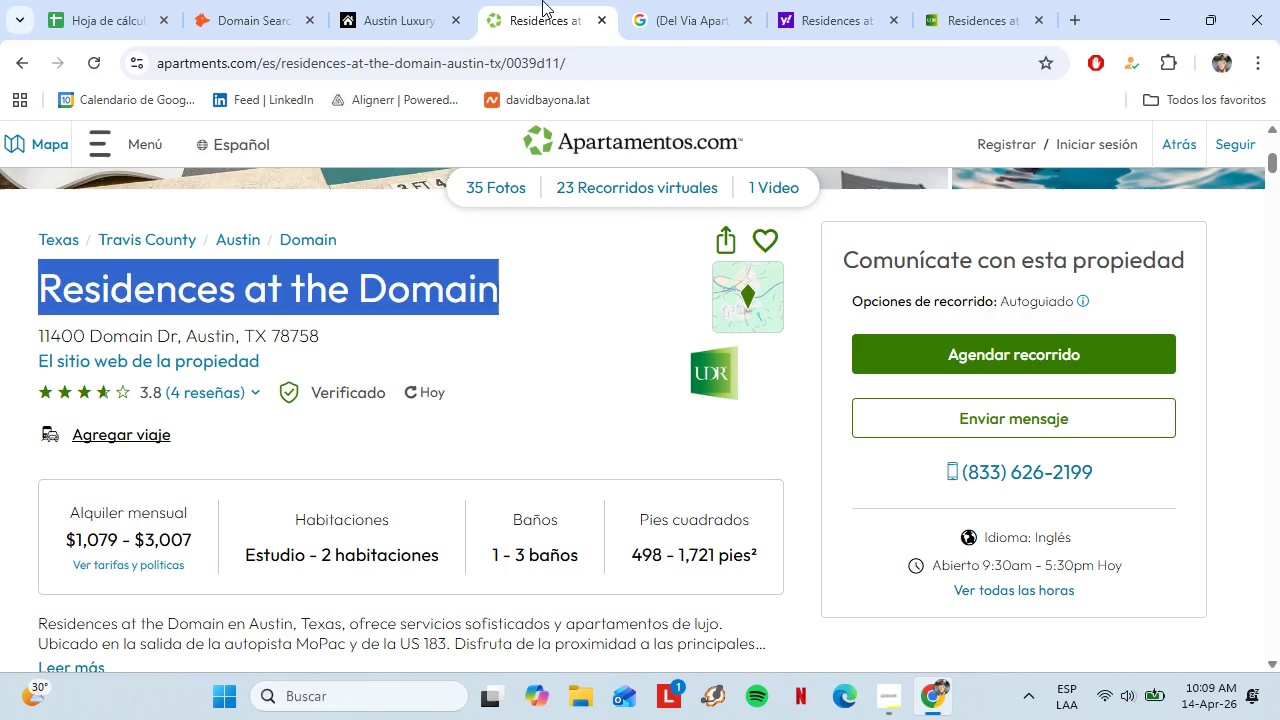 
left_click([542, 0])
 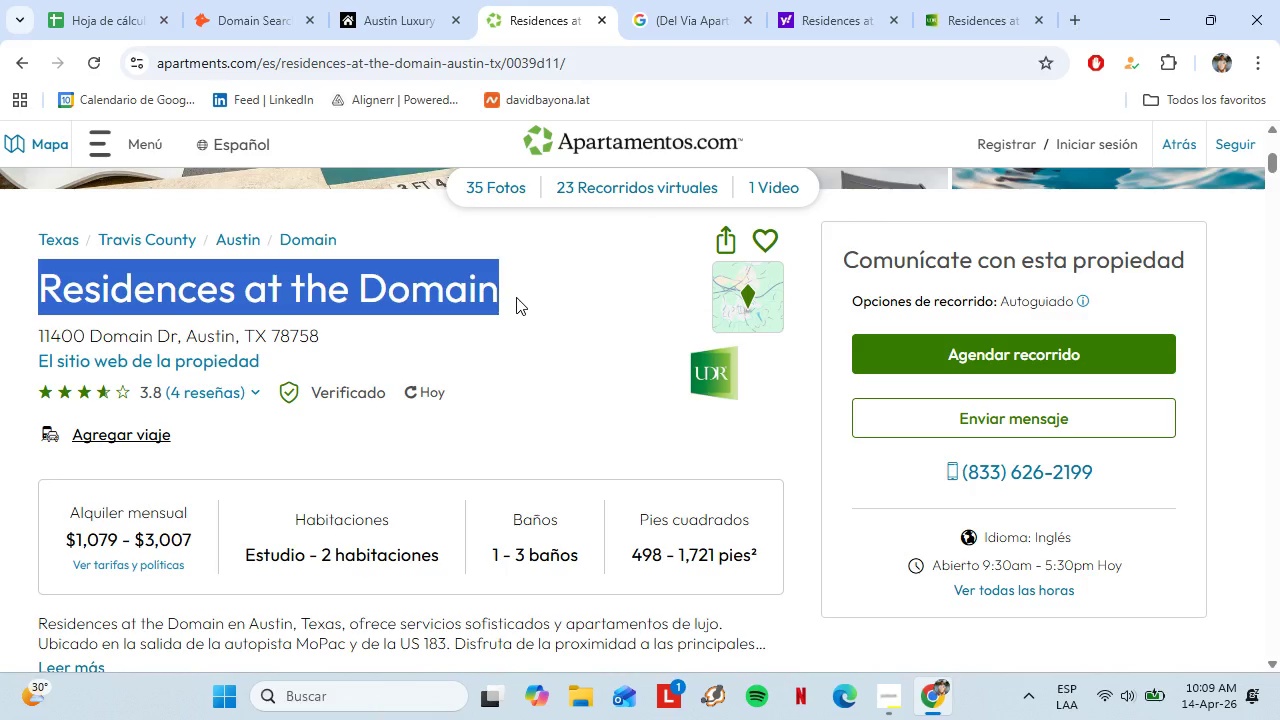 
key(Control+C)
 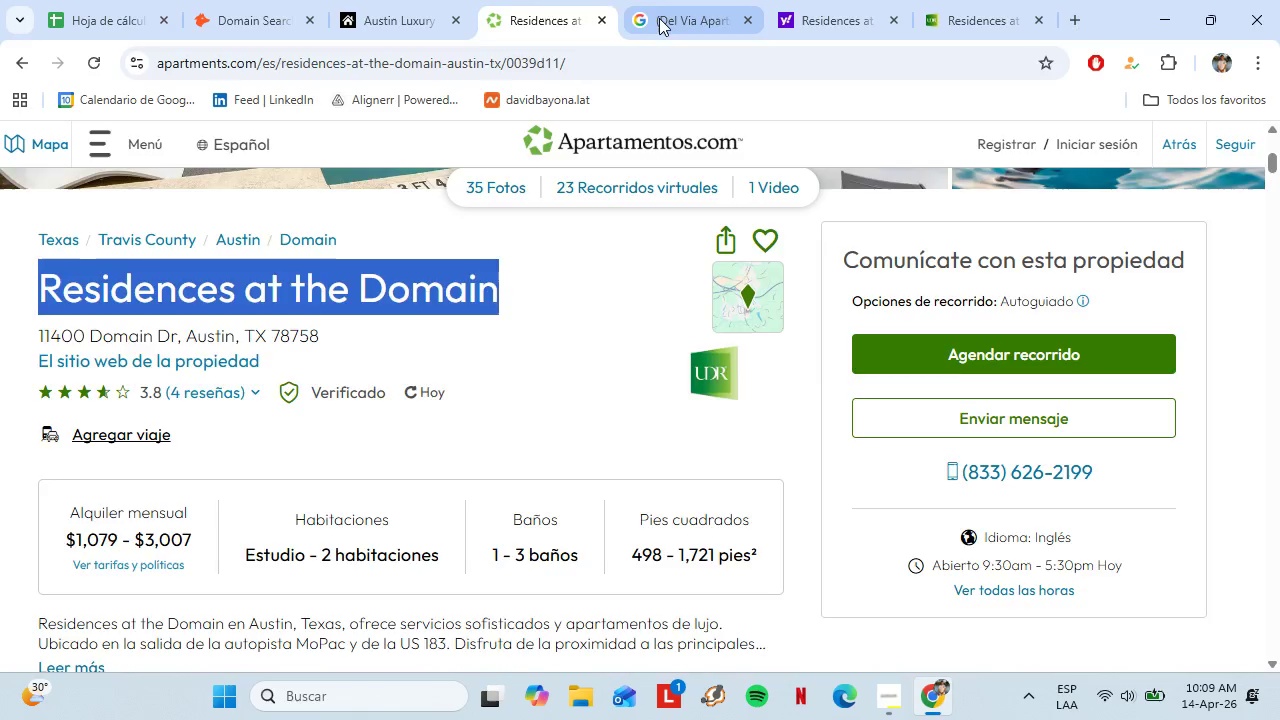 
left_click([659, 17])
 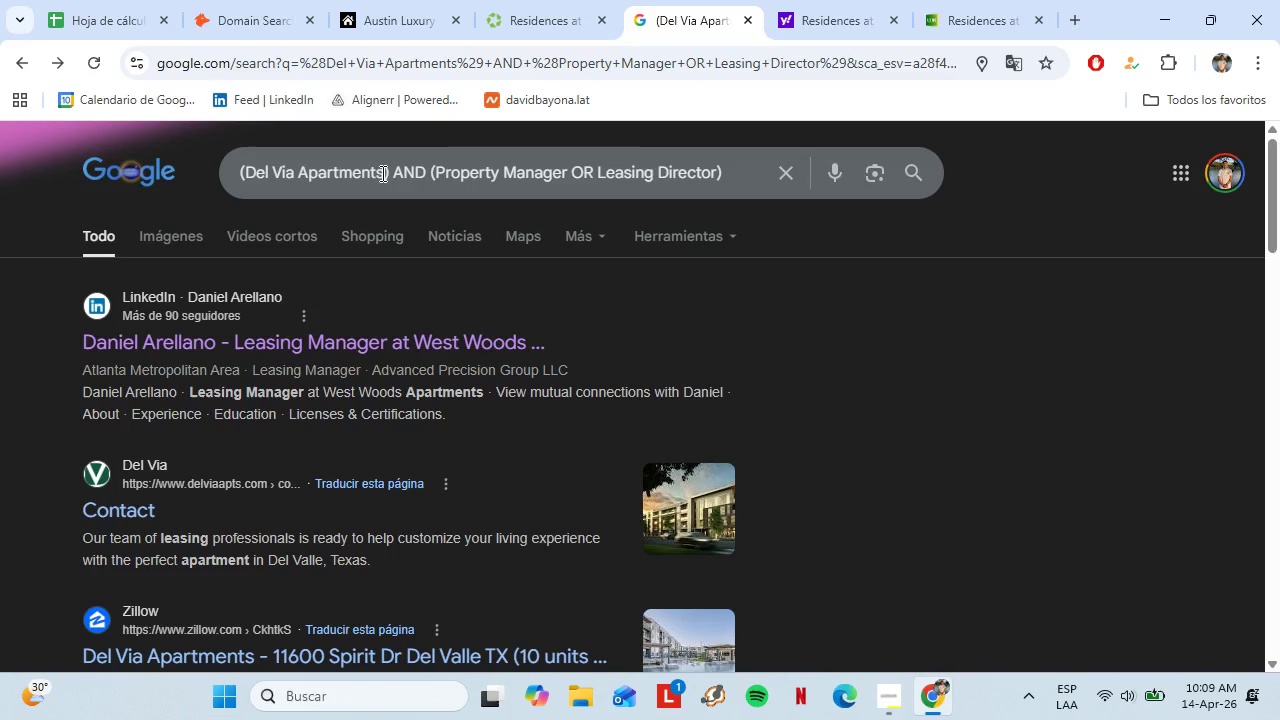 
left_click_drag(start_coordinate=[383, 173], to_coordinate=[247, 181])
 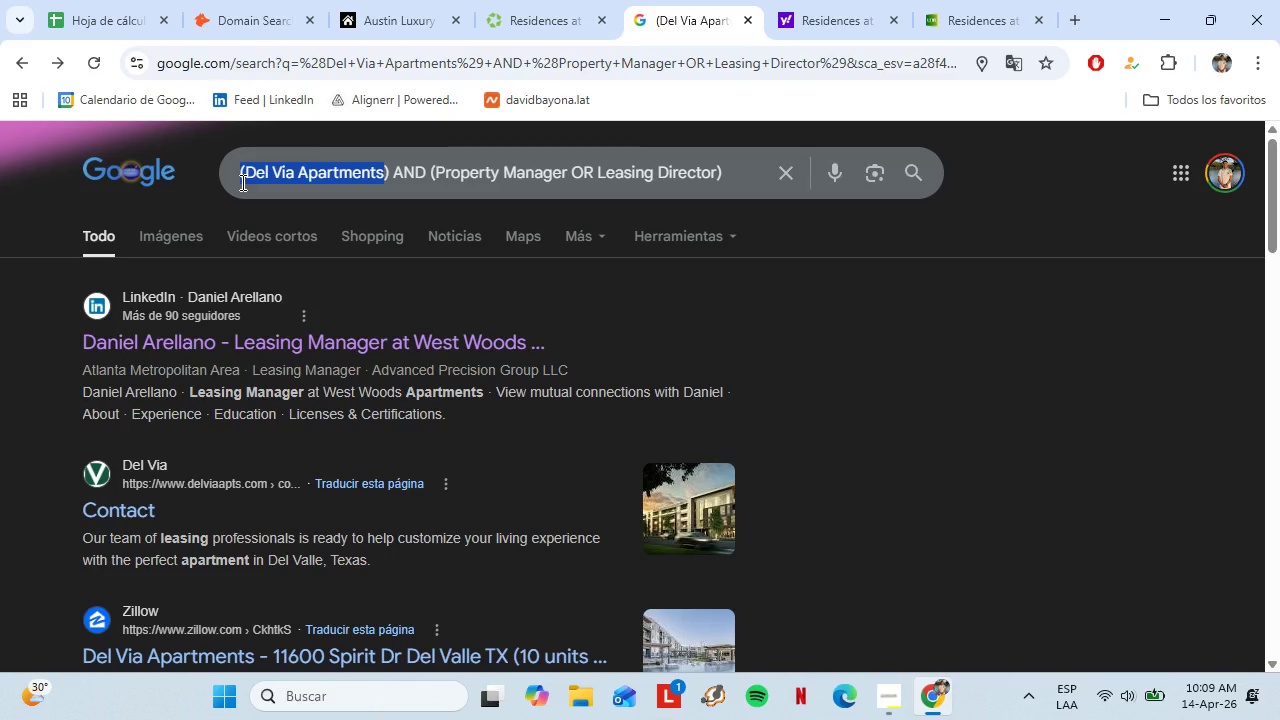 
key(Control+V)
 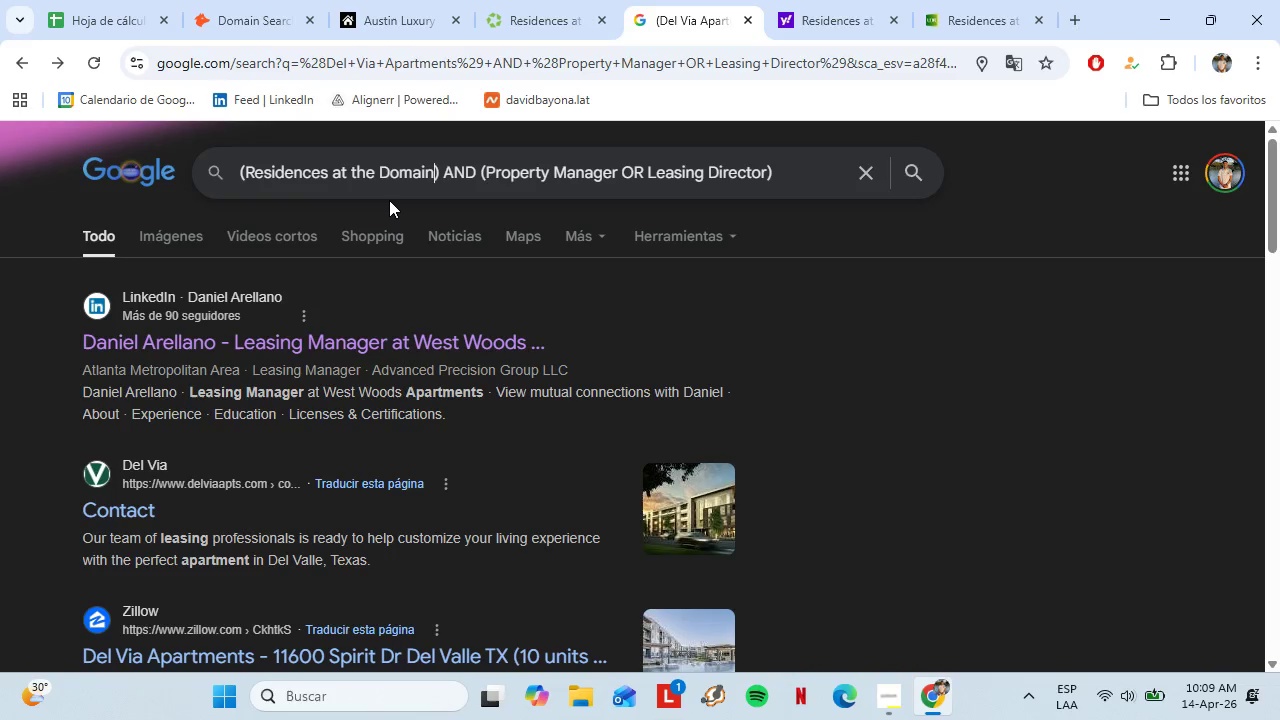 
key(Enter)
 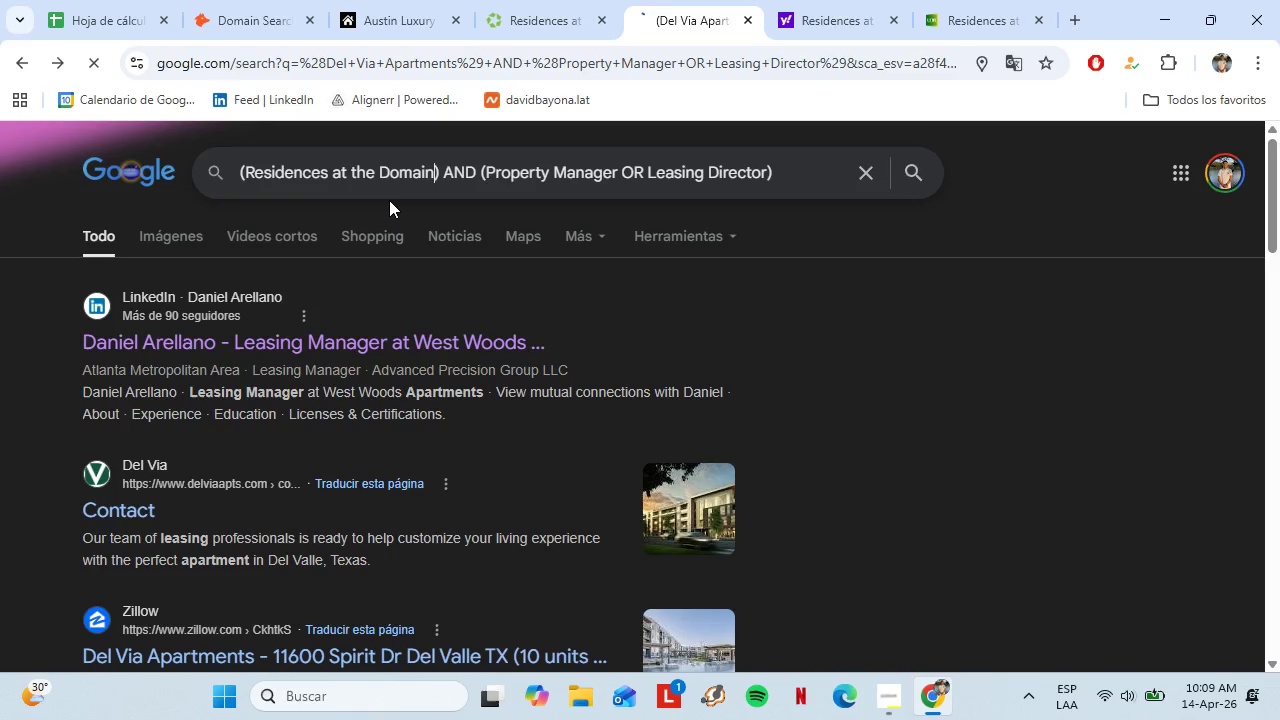 
key(Enter)
 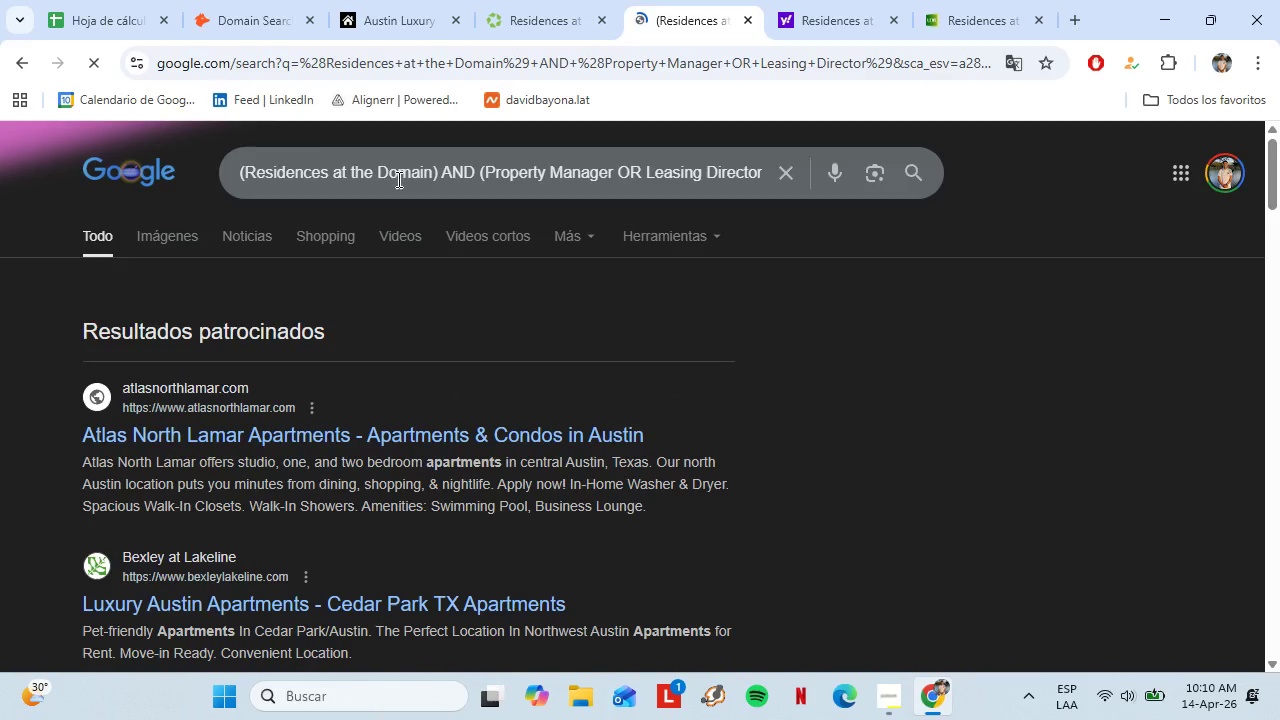 
wait(5.56)
 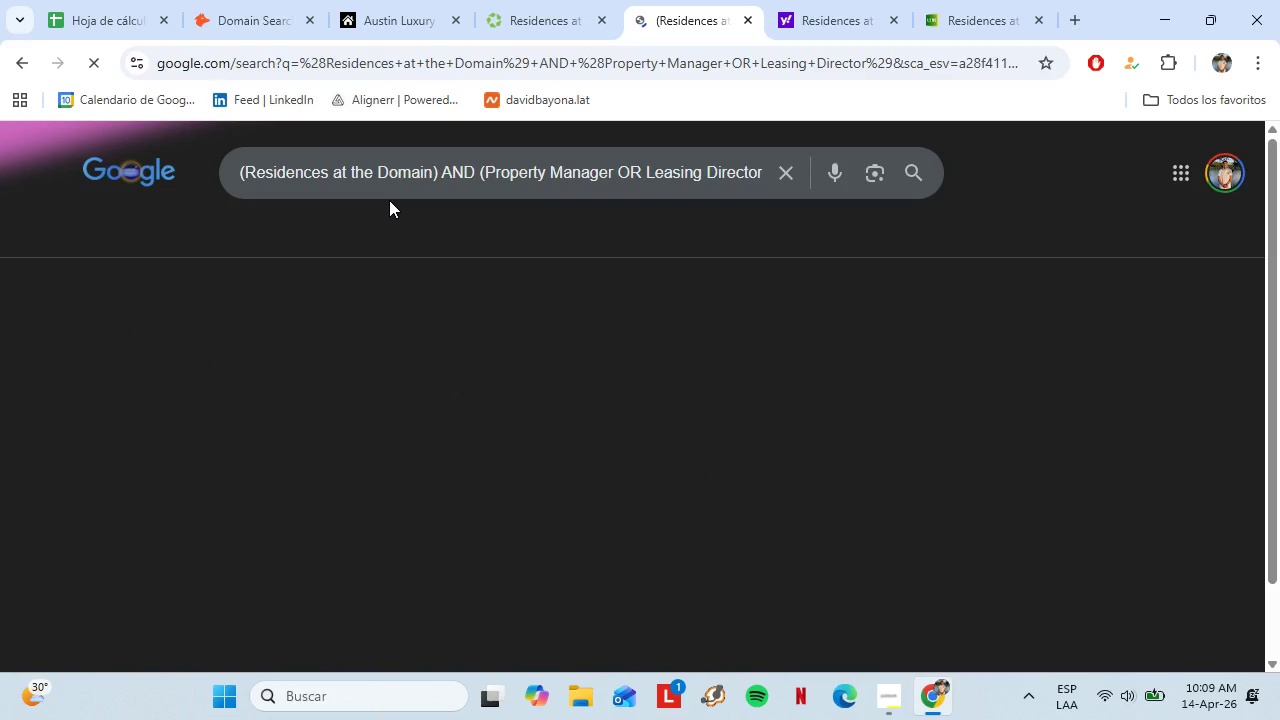 
scroll: coordinate [547, 416], scroll_direction: down, amount: 6.0
 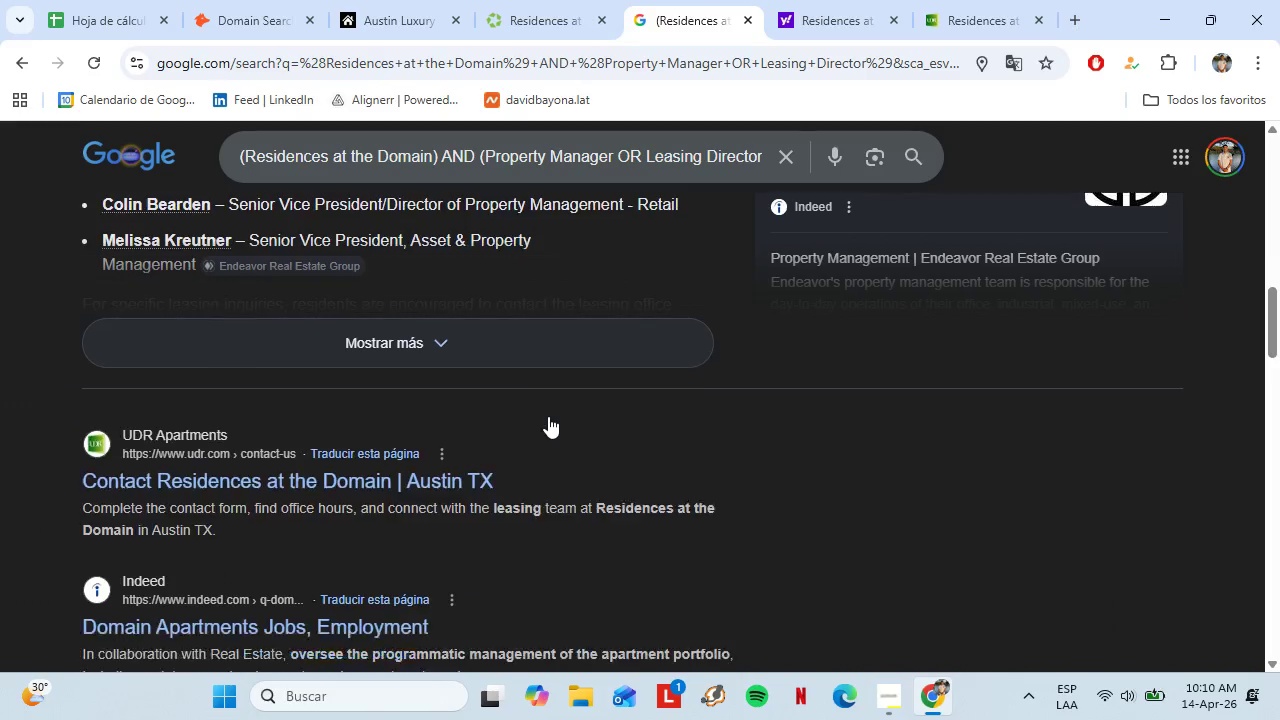 
scroll: coordinate [548, 410], scroll_direction: down, amount: 2.0
 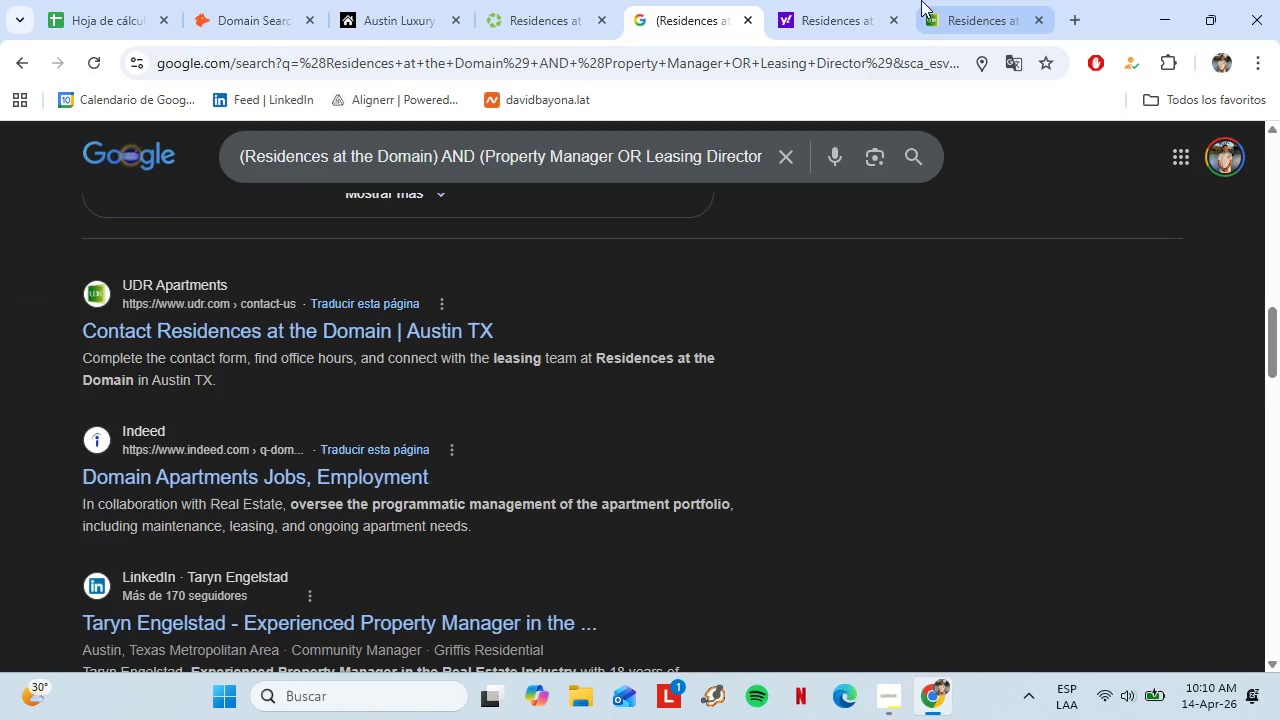 
left_click([961, 0])
 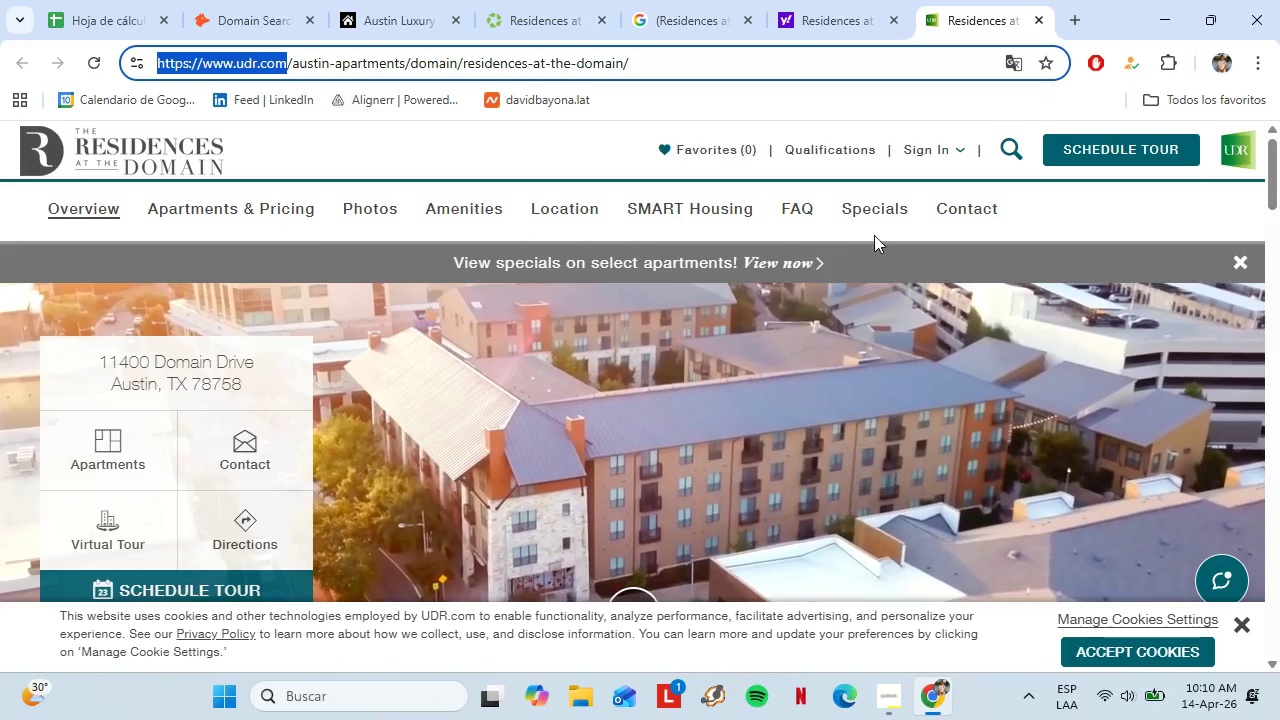 
left_click([872, 206])
 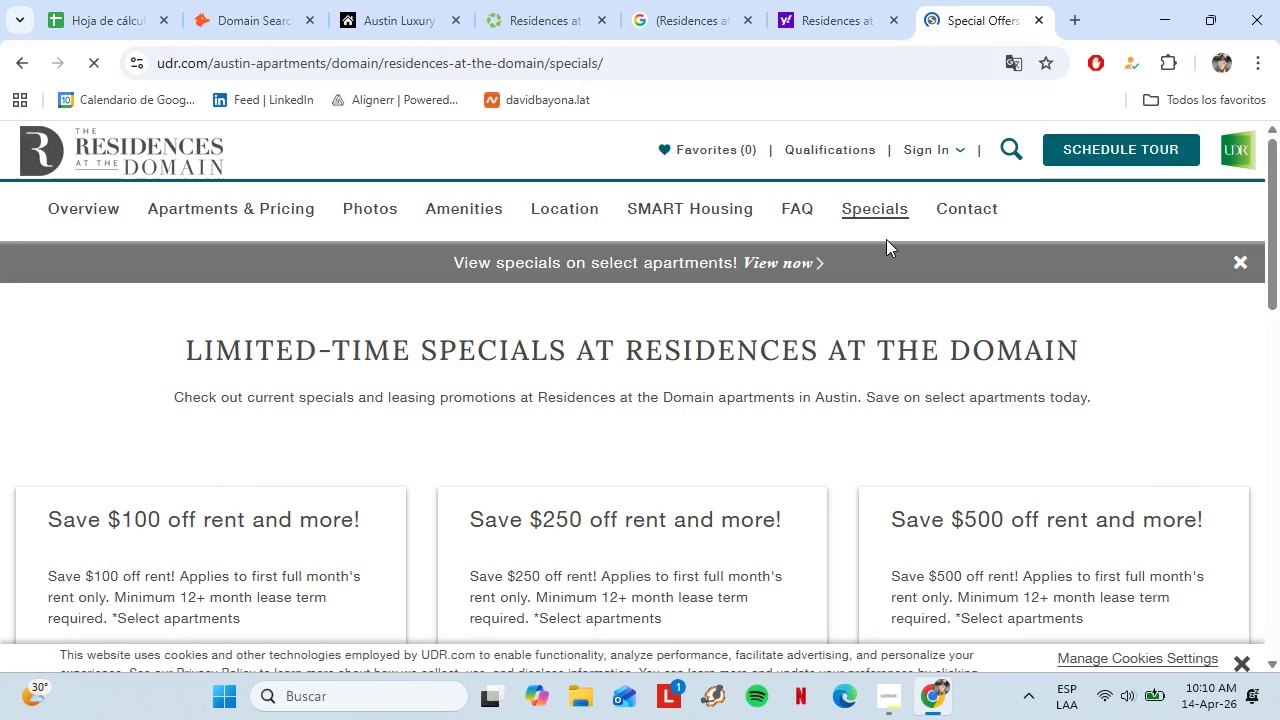 
scroll: coordinate [765, 363], scroll_direction: down, amount: 1.0
 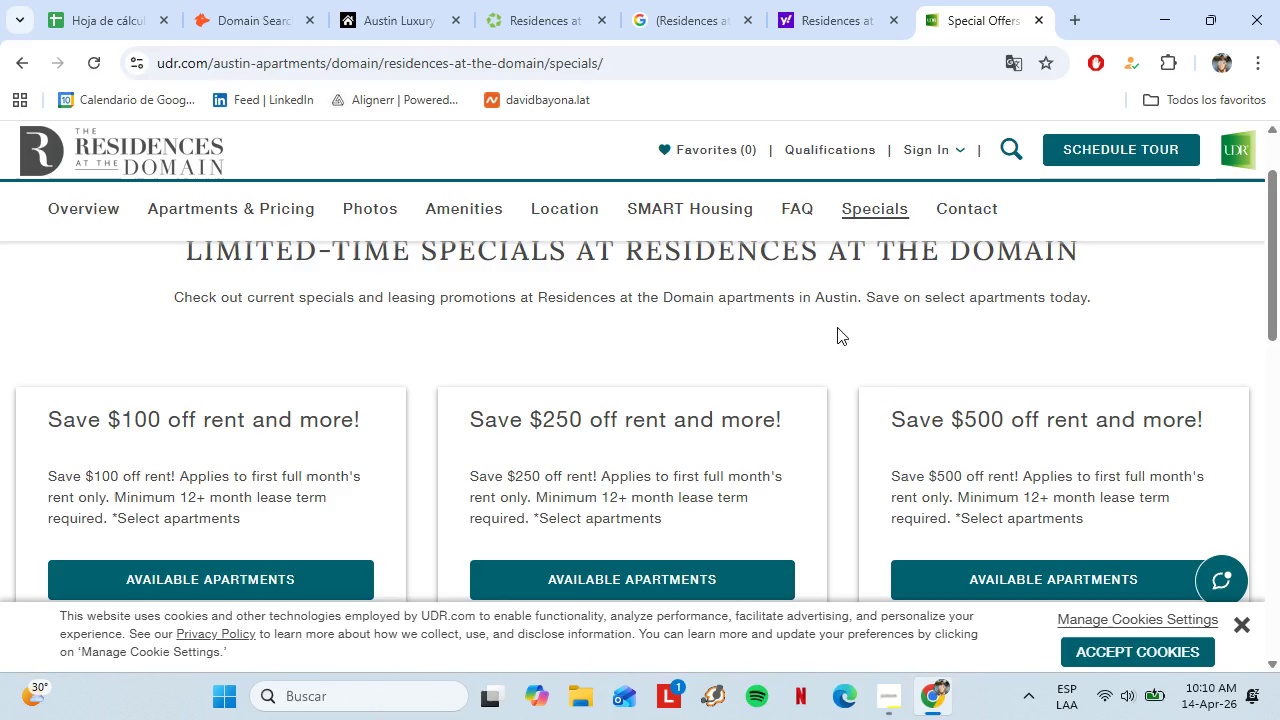 
scroll: coordinate [837, 327], scroll_direction: up, amount: 1.0
 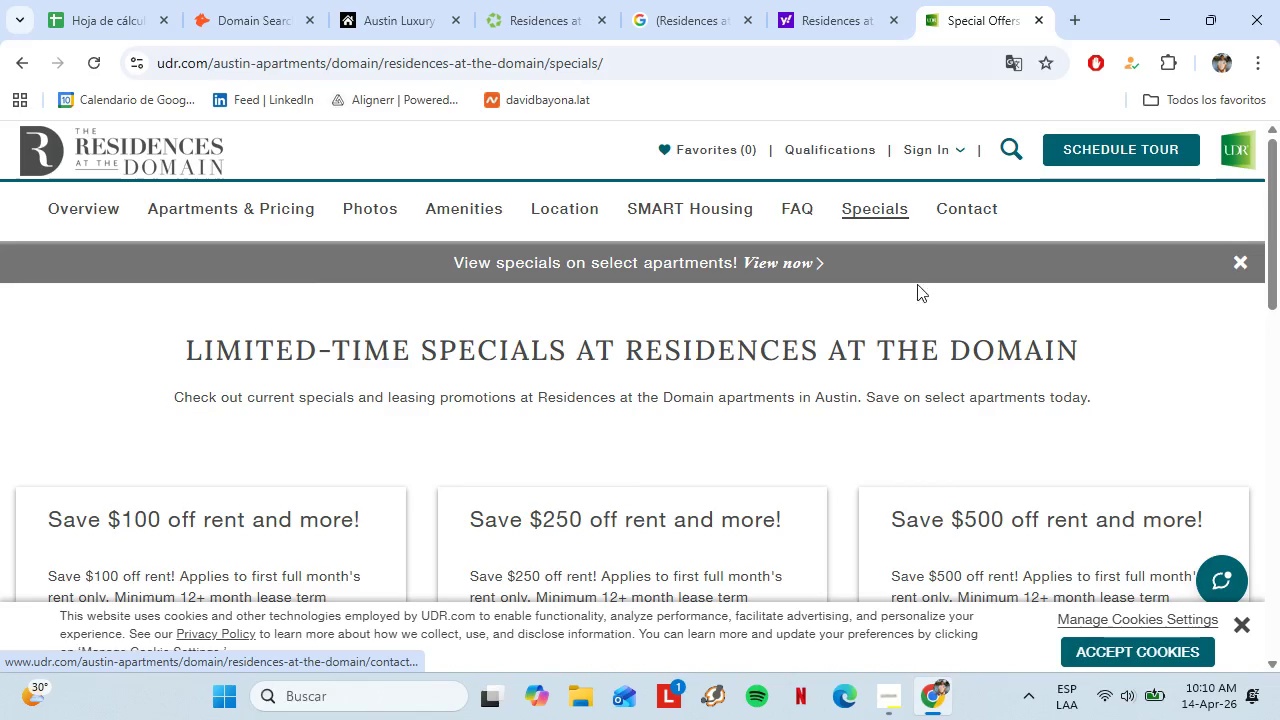 
scroll: coordinate [991, 428], scroll_direction: down, amount: 20.0
 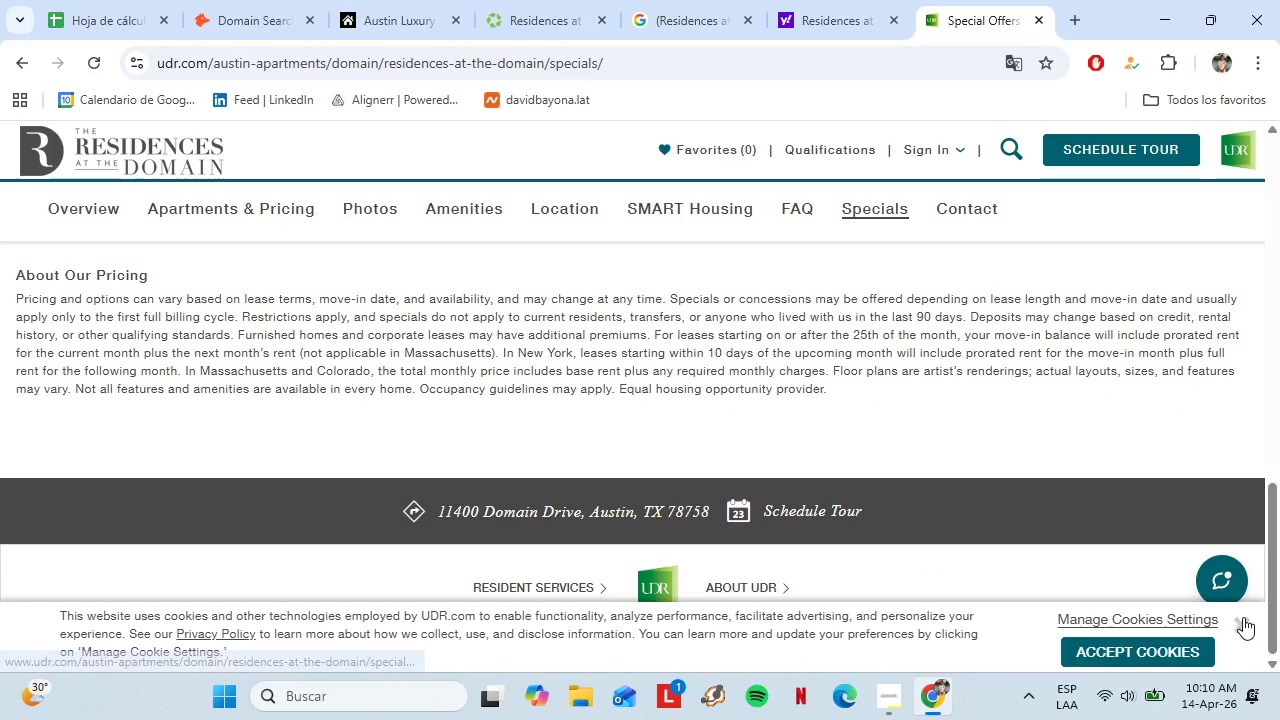 
left_click([1243, 617])
 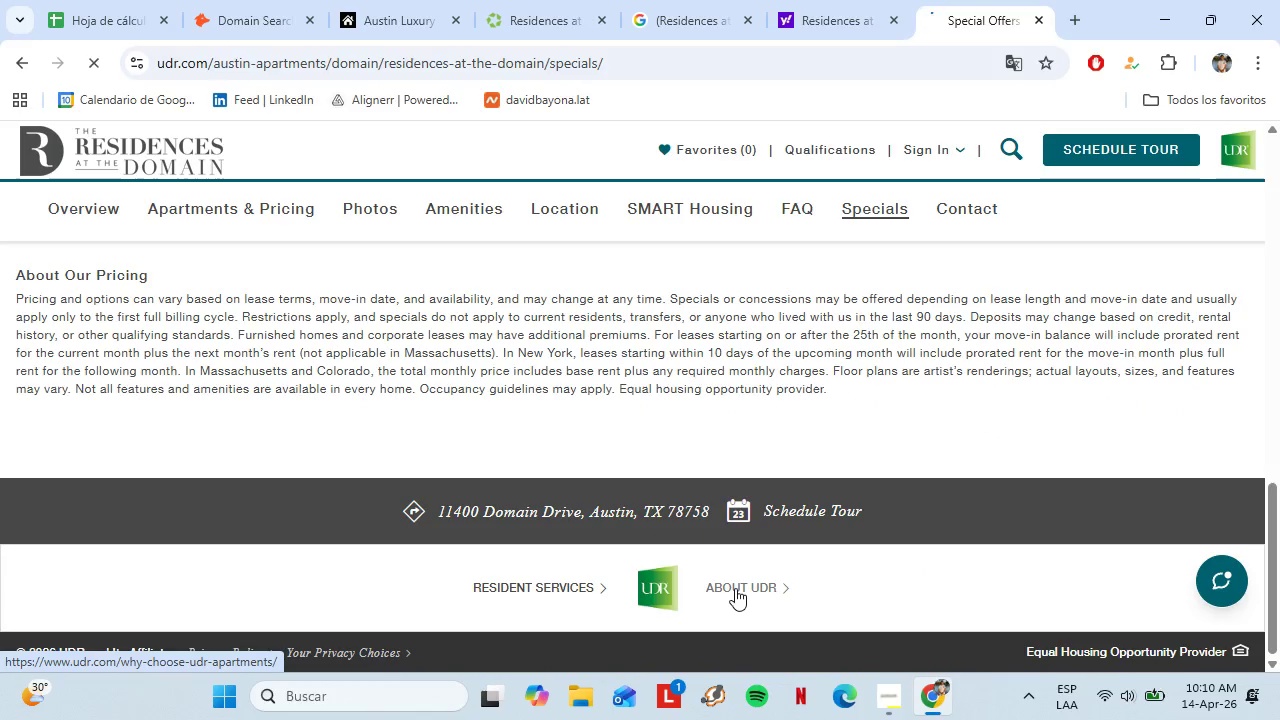 
double_click([735, 588])
 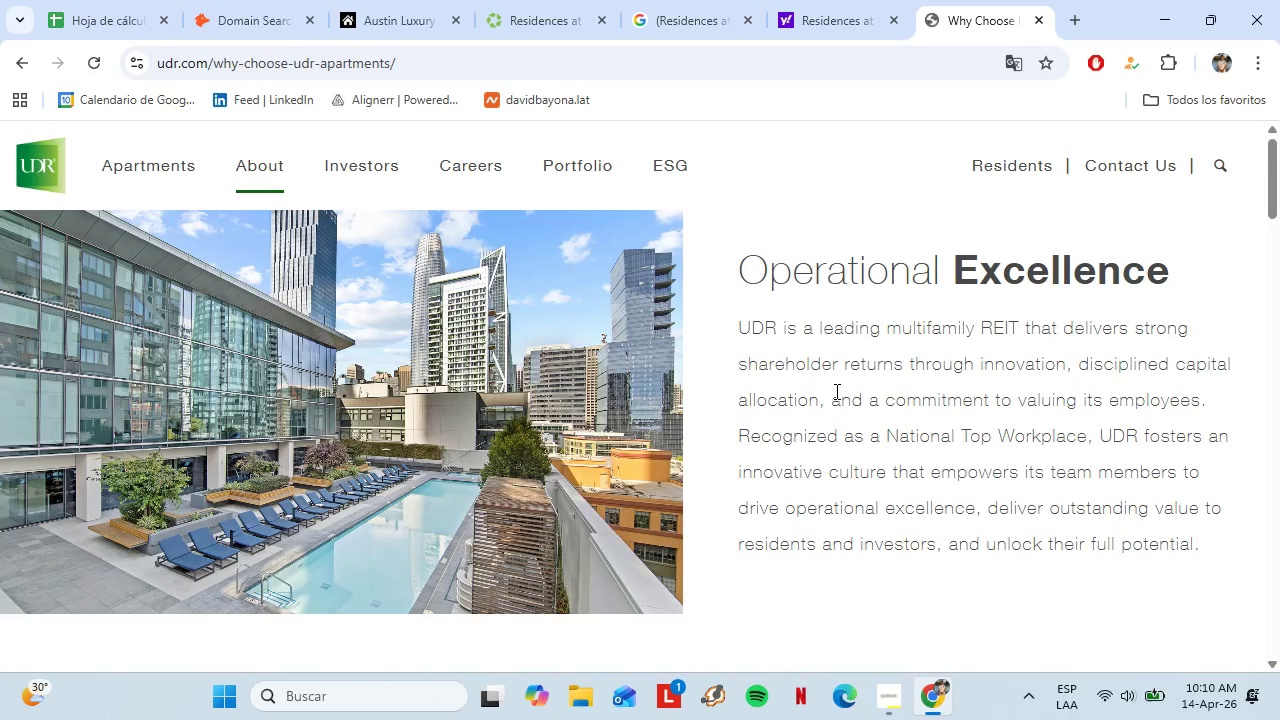 
scroll: coordinate [835, 384], scroll_direction: down, amount: 5.0
 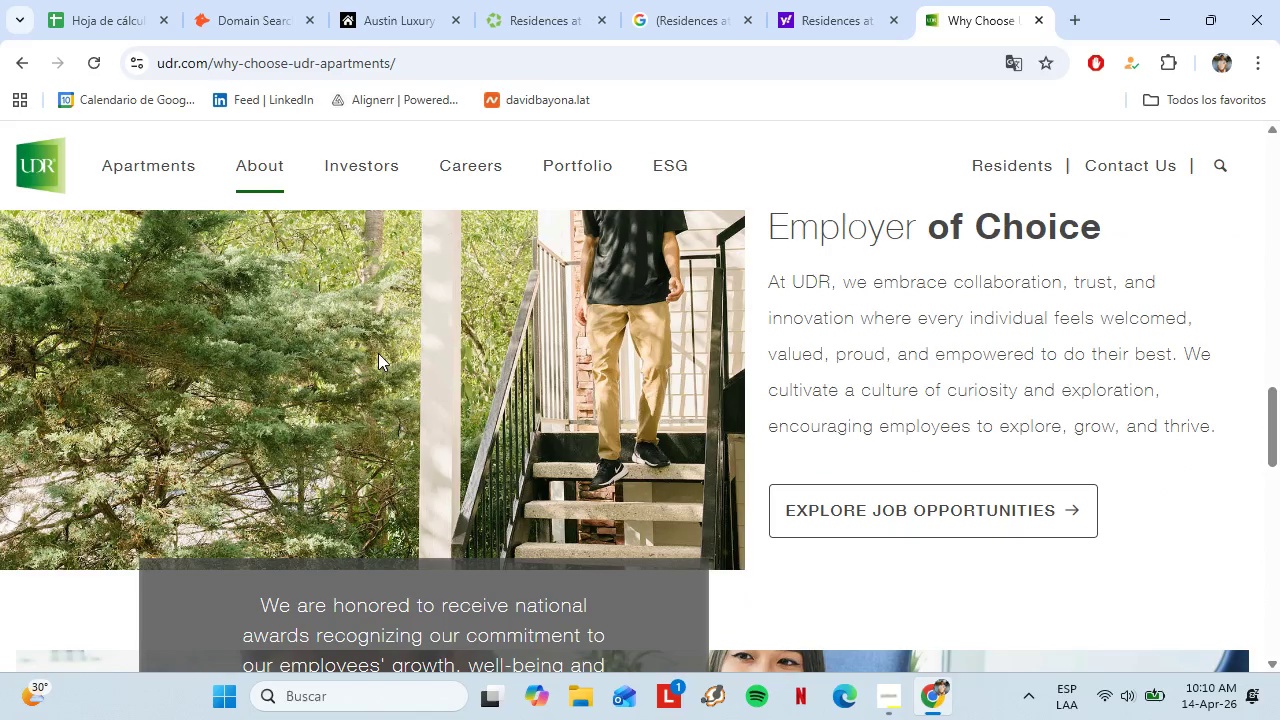 
left_click([73, 0])
 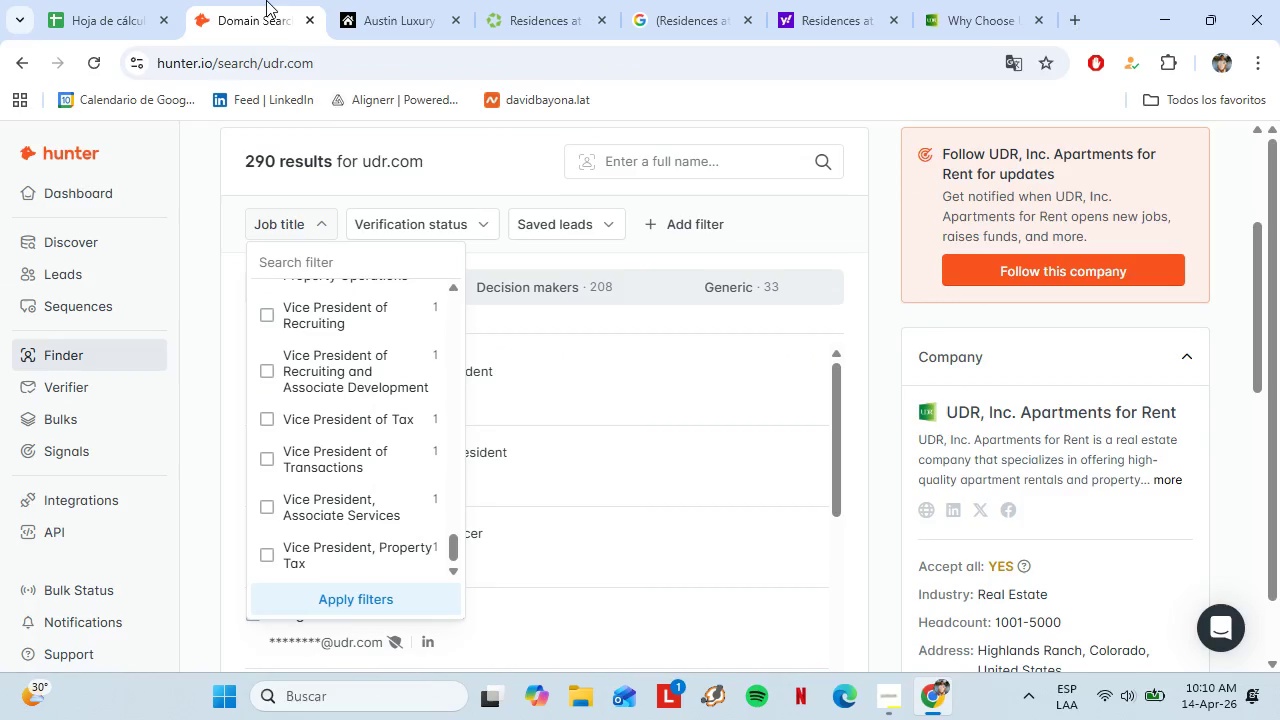 
left_click([266, 0])
 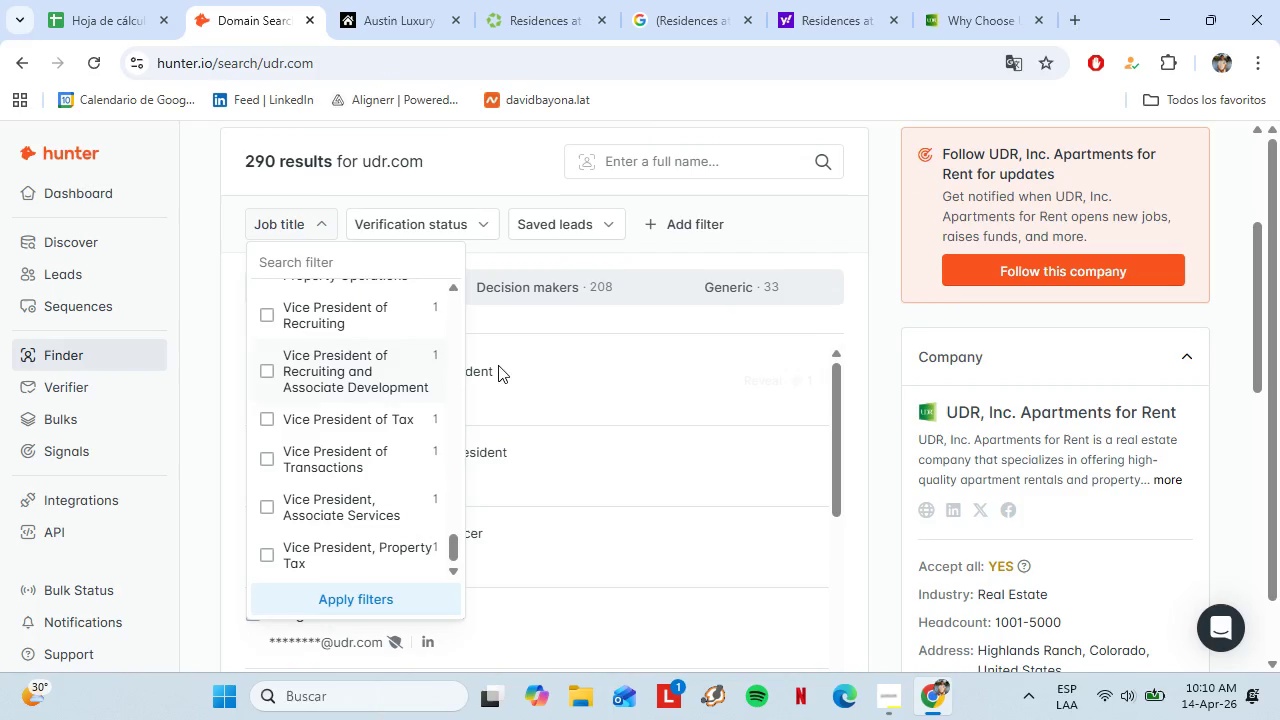 
left_click([507, 353])
 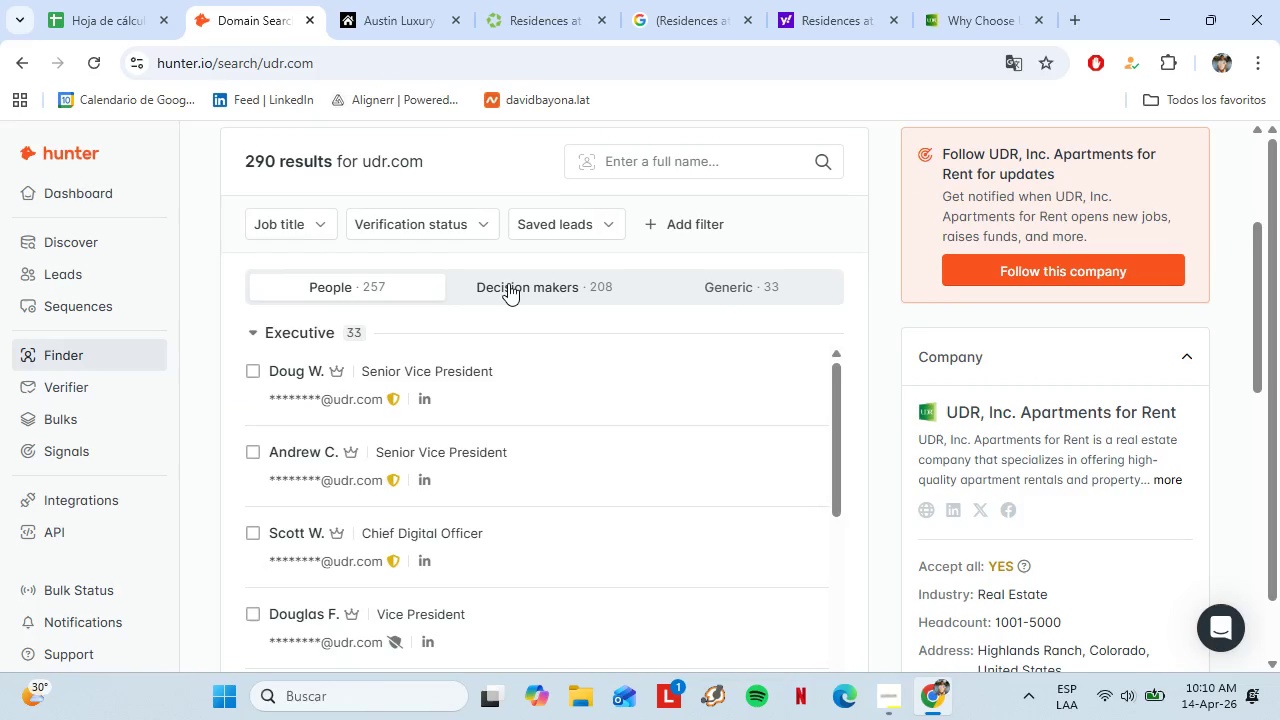 
left_click([508, 283])
 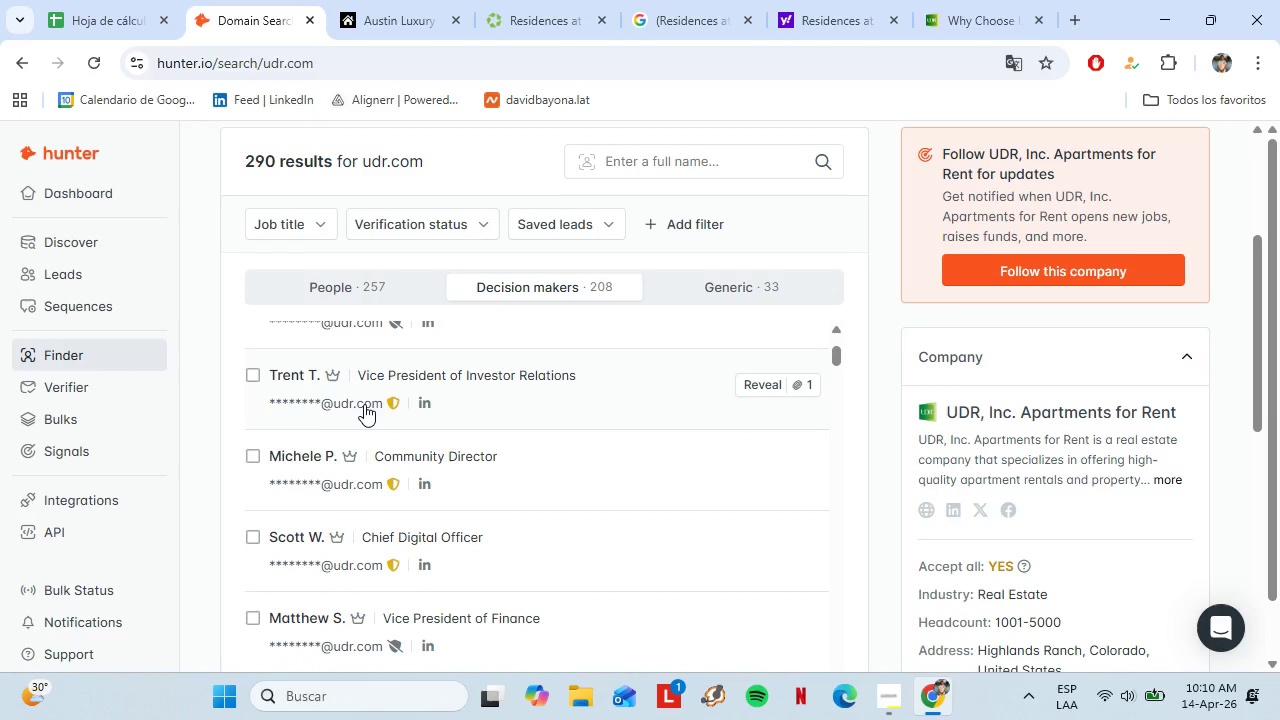 
scroll: coordinate [364, 404], scroll_direction: down, amount: 1.0
 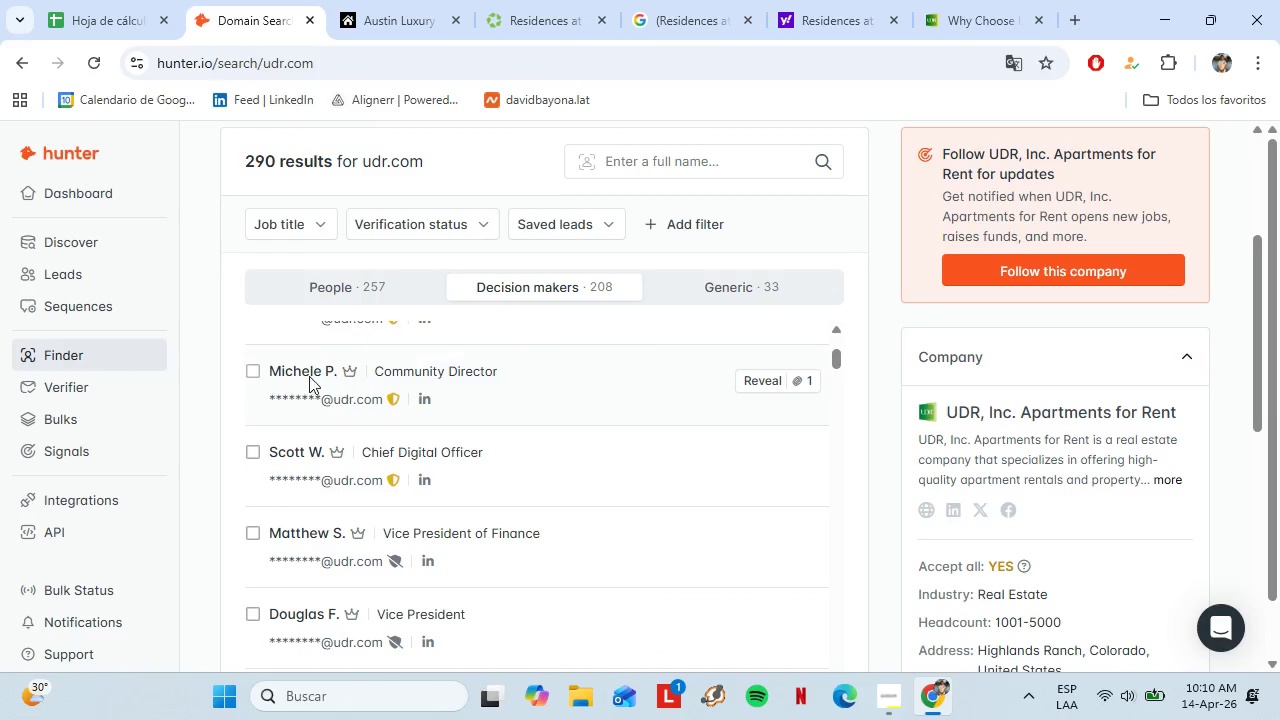 
scroll: coordinate [509, 433], scroll_direction: up, amount: 4.0
 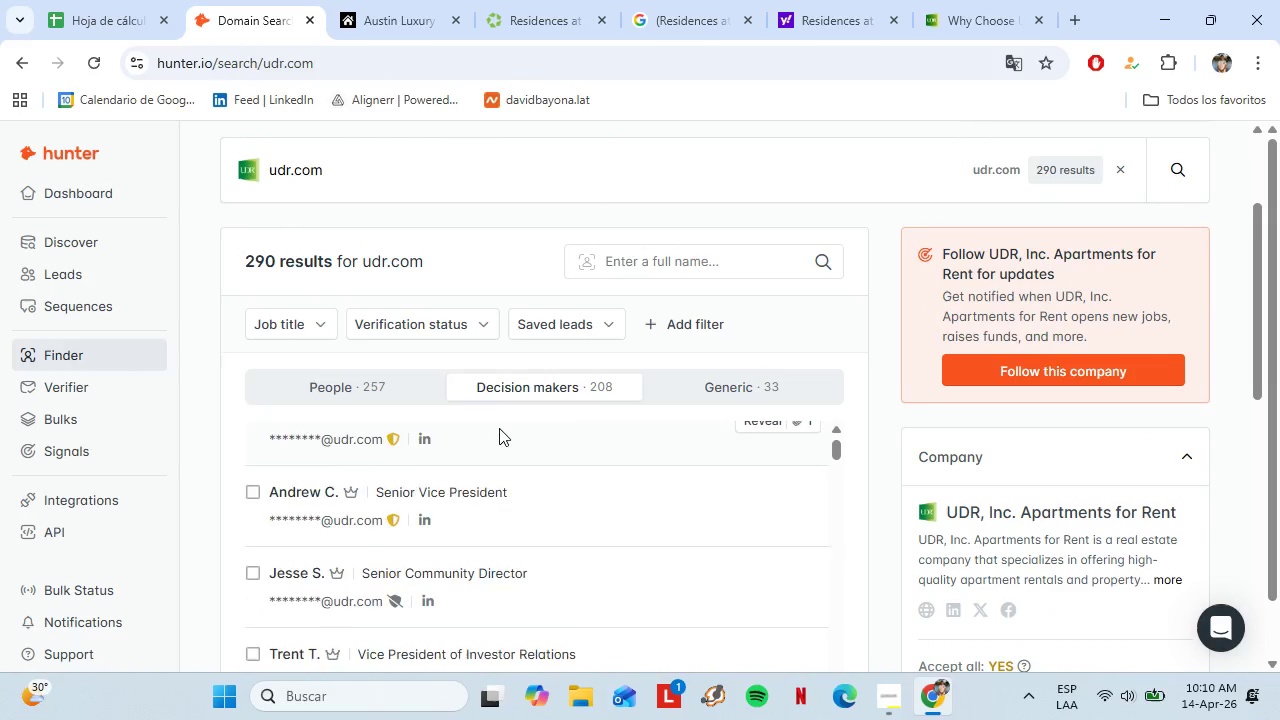 
scroll: coordinate [506, 433], scroll_direction: down, amount: 1.0
 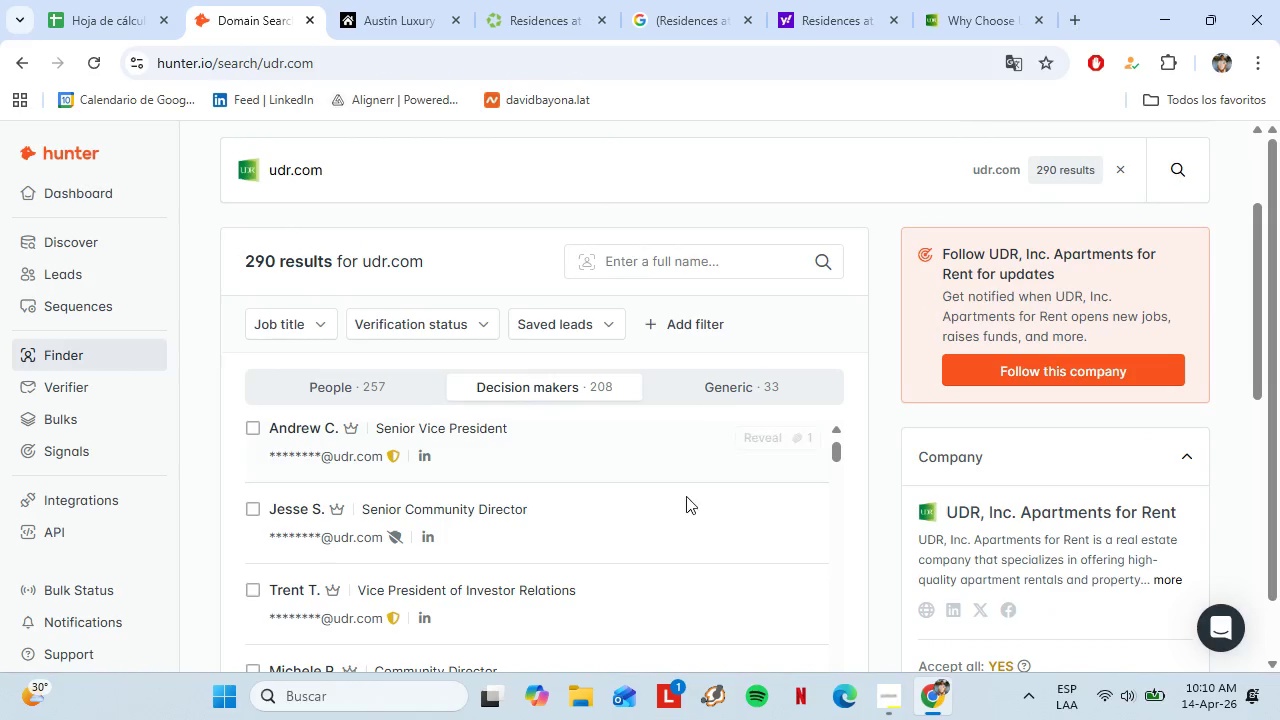 
scroll: coordinate [657, 515], scroll_direction: up, amount: 2.0
 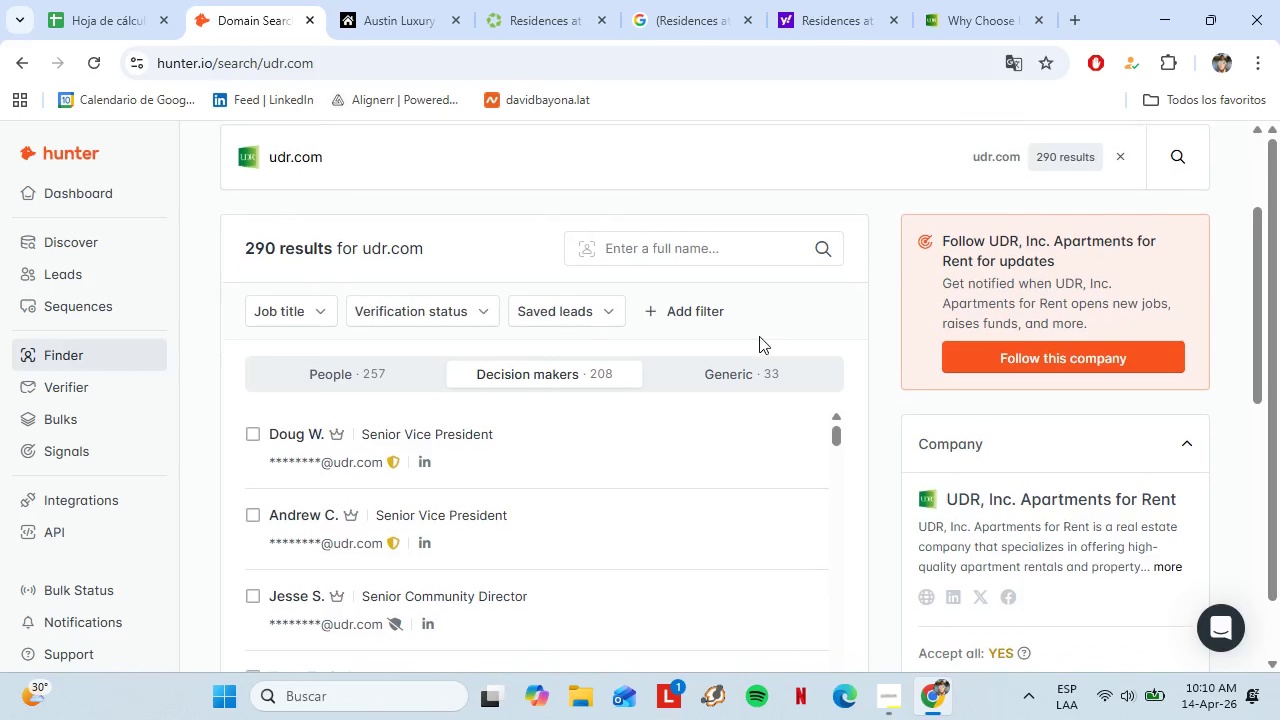 
scroll: coordinate [759, 336], scroll_direction: down, amount: 2.0
 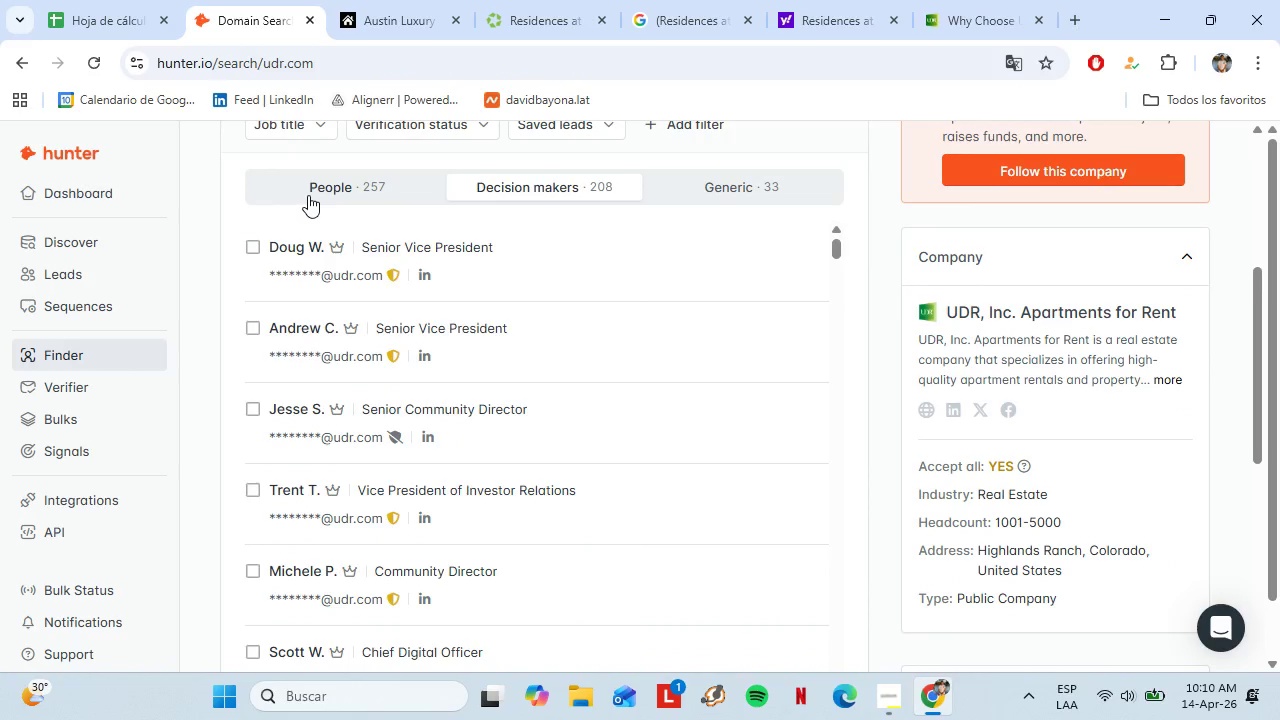 
left_click([308, 195])
 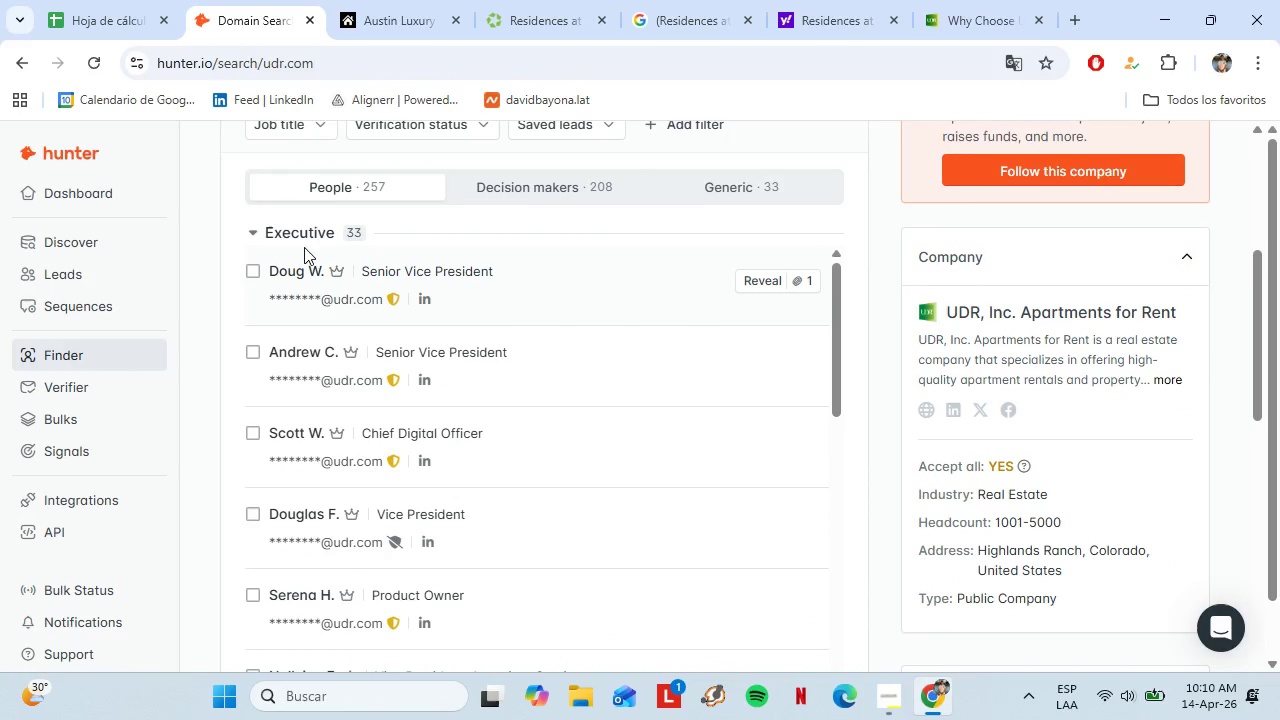 
mouse_move([407, 301])
 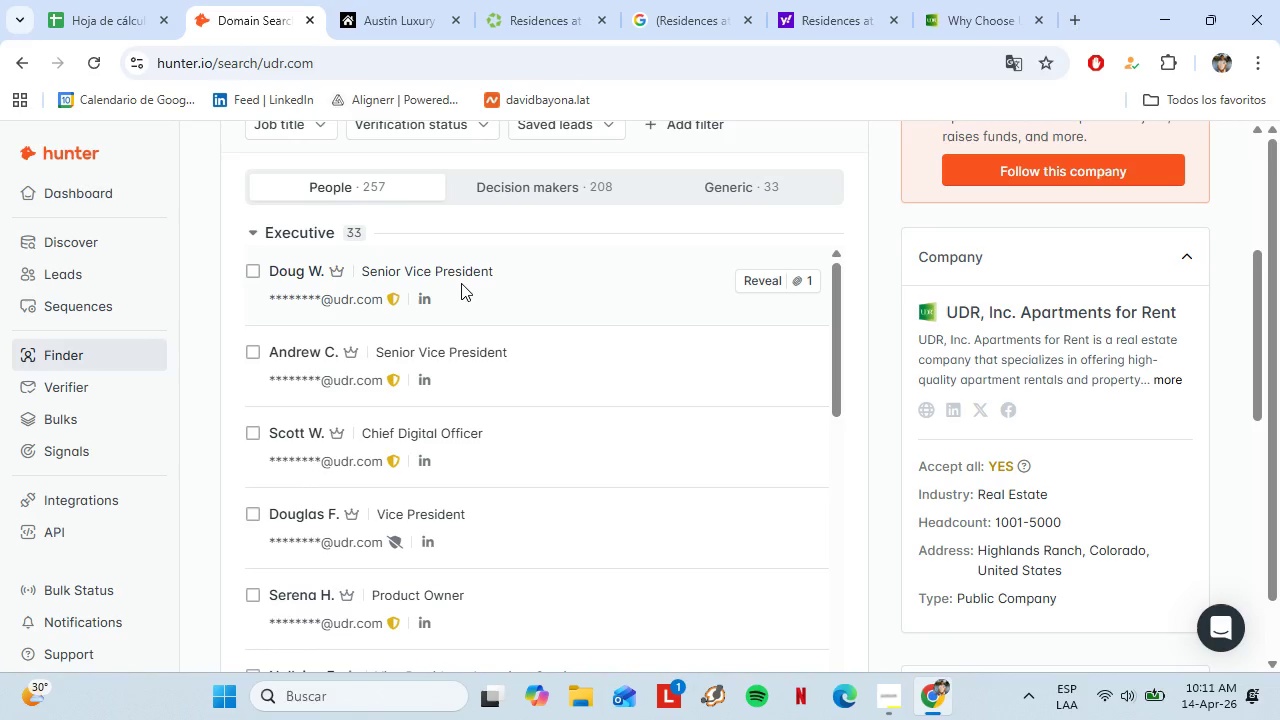 
wait(19.43)
 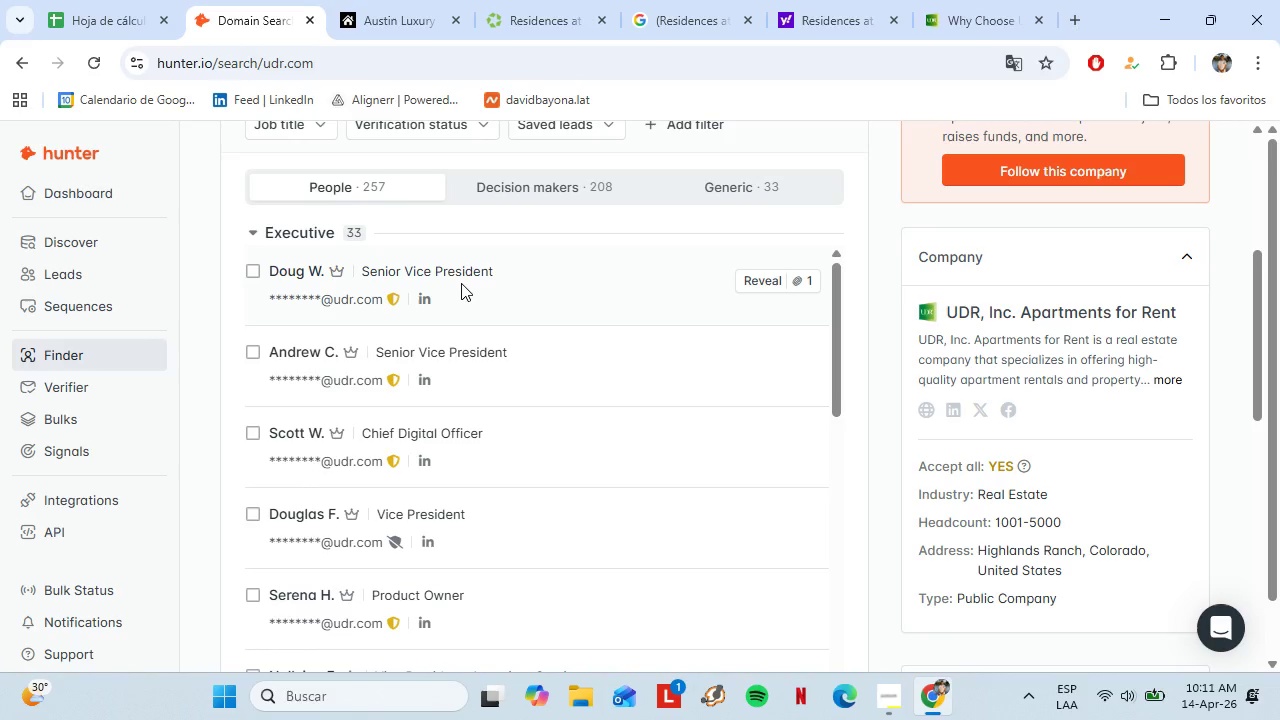 
scroll: coordinate [422, 336], scroll_direction: down, amount: 2.0
 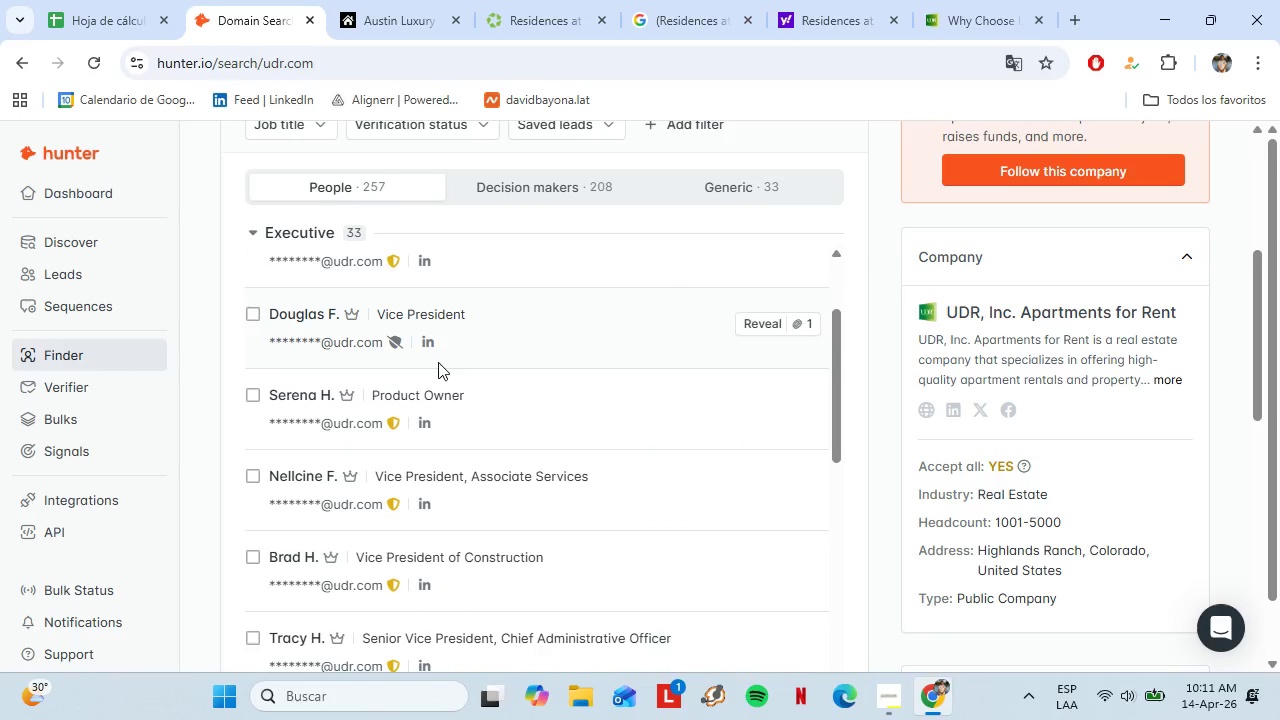 
mouse_move([416, 403])
 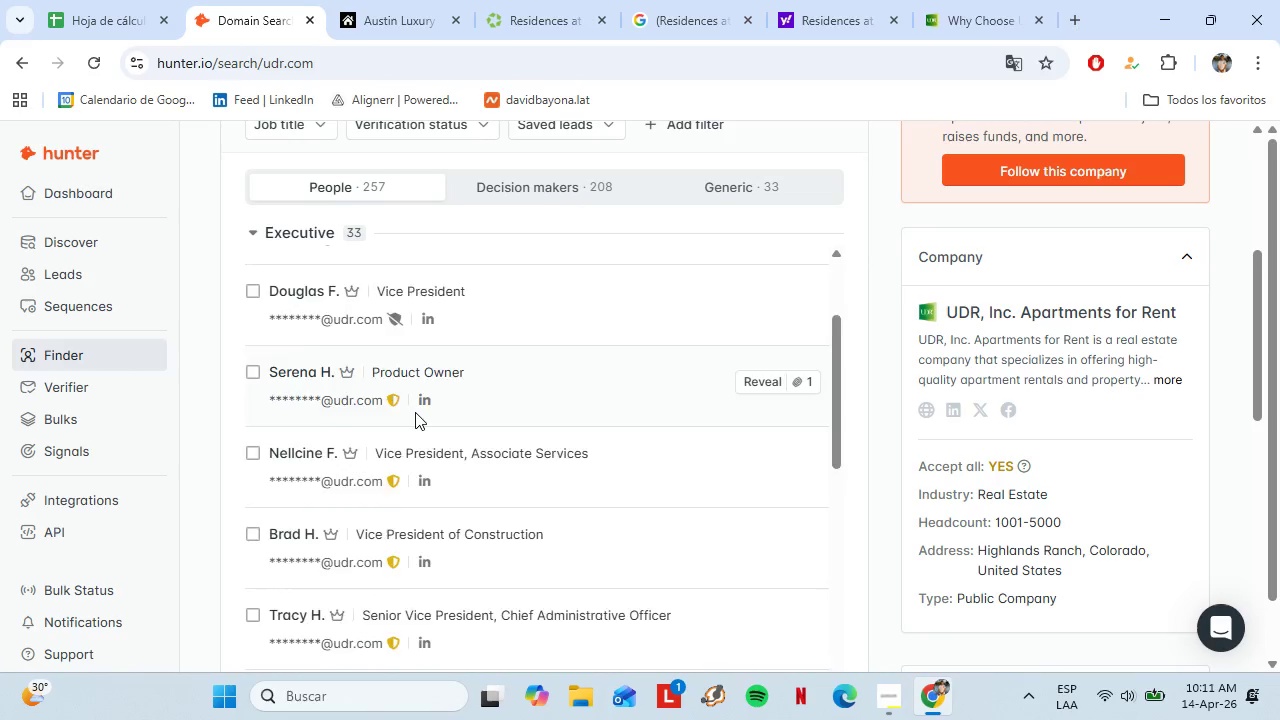 
scroll: coordinate [415, 412], scroll_direction: down, amount: 1.0
 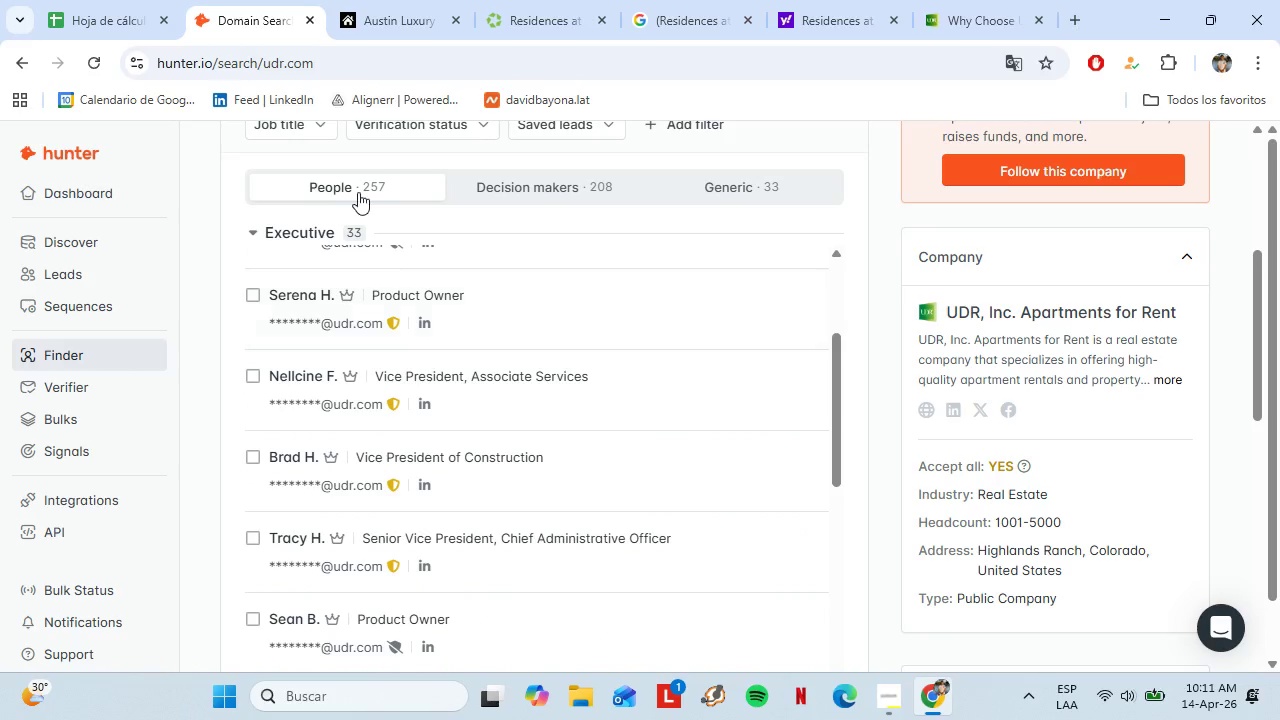 
scroll: coordinate [352, 187], scroll_direction: up, amount: 1.0
 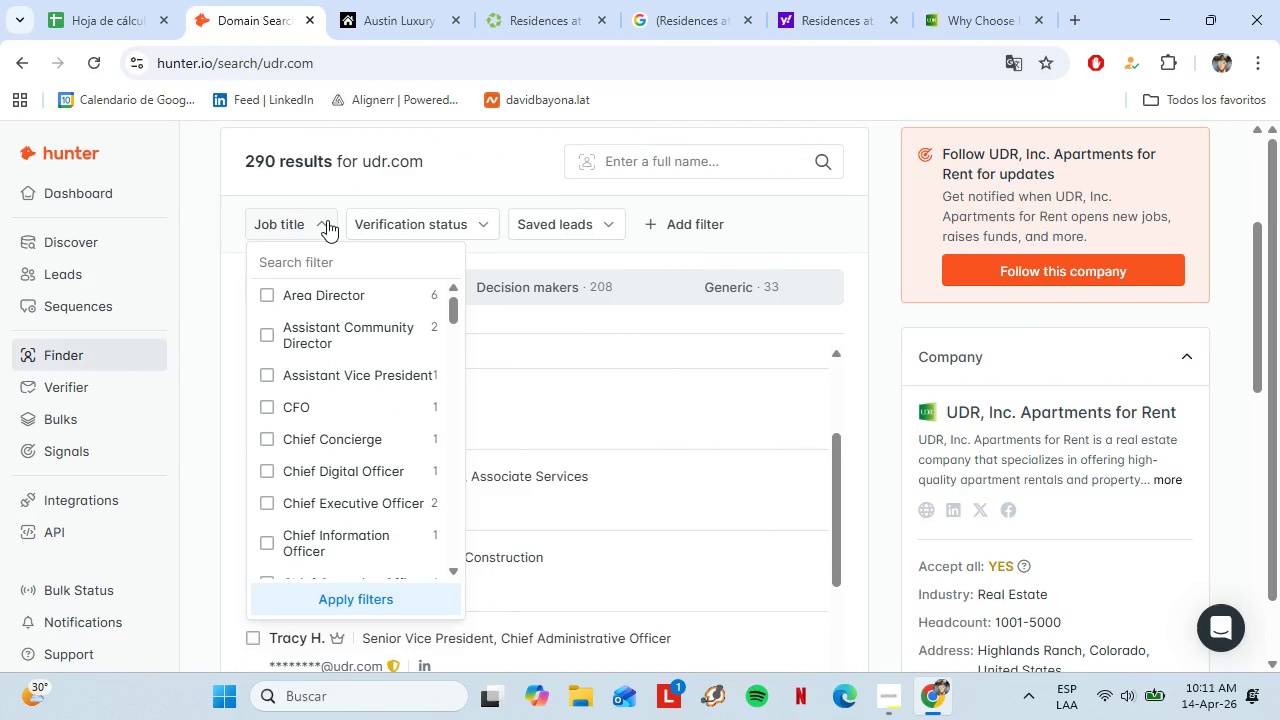 
left_click([327, 220])
 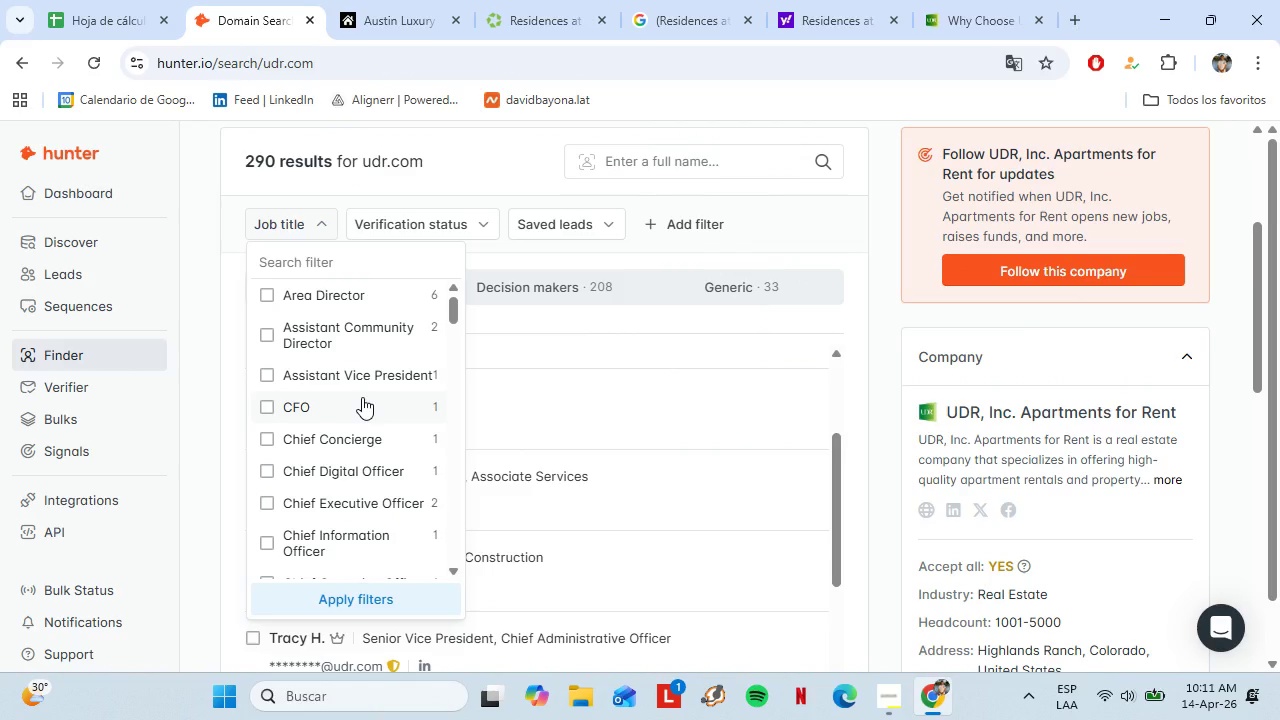 
scroll: coordinate [388, 384], scroll_direction: down, amount: 2.0
 